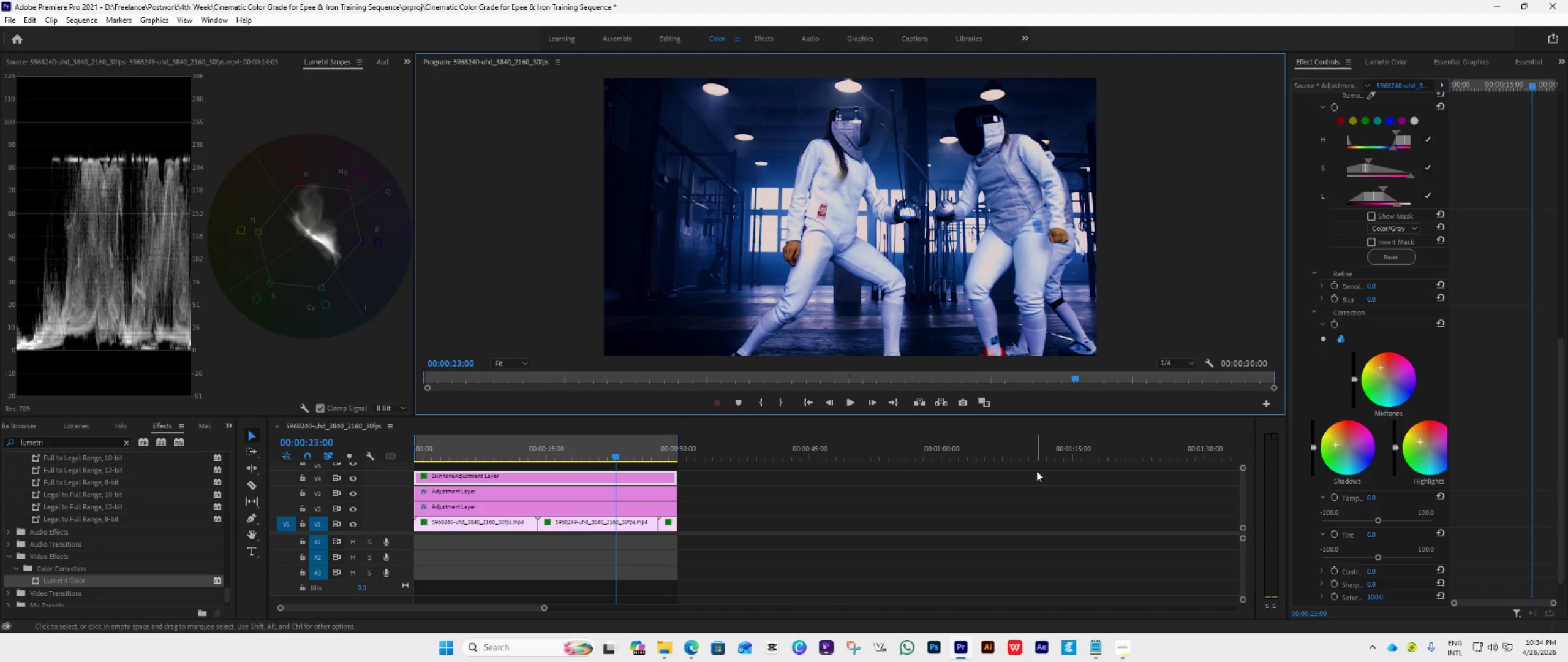 
wait(8.67)
 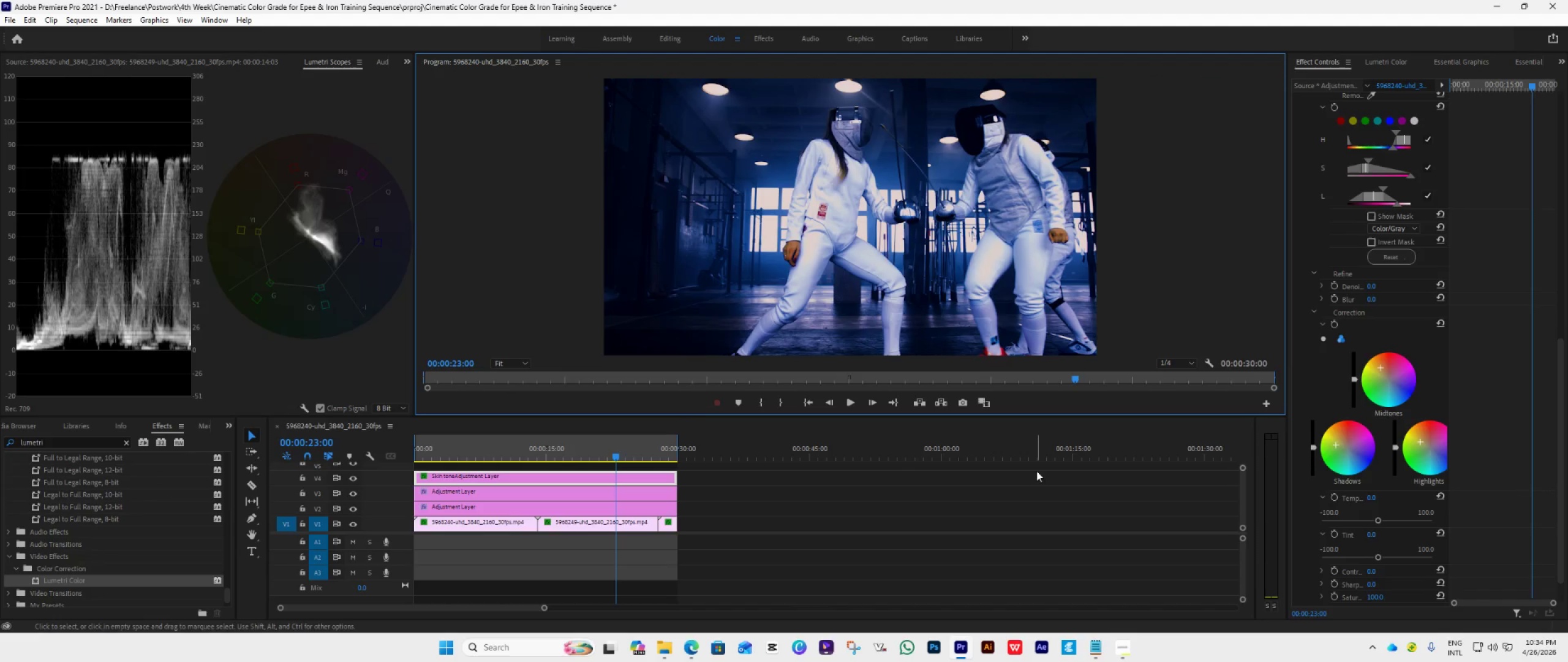 
left_click([851, 401])
 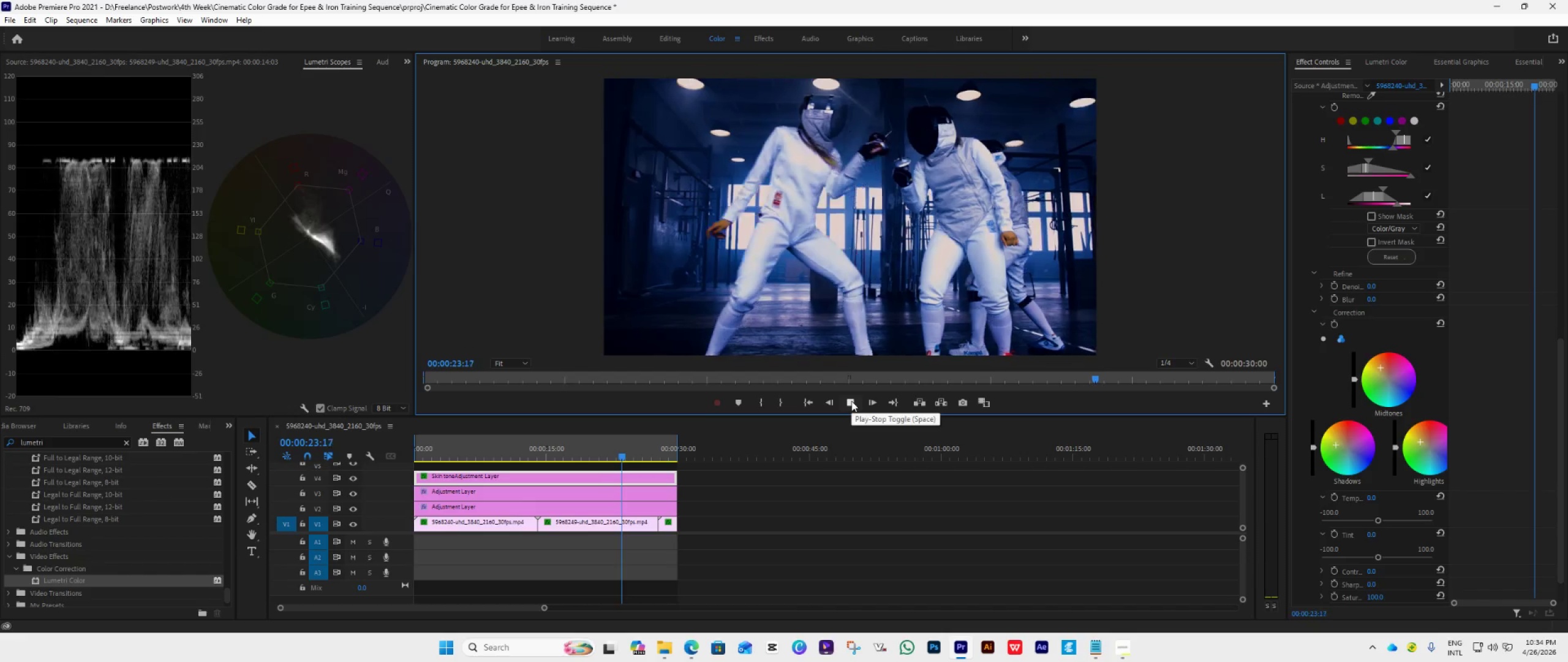 
left_click([851, 401])
 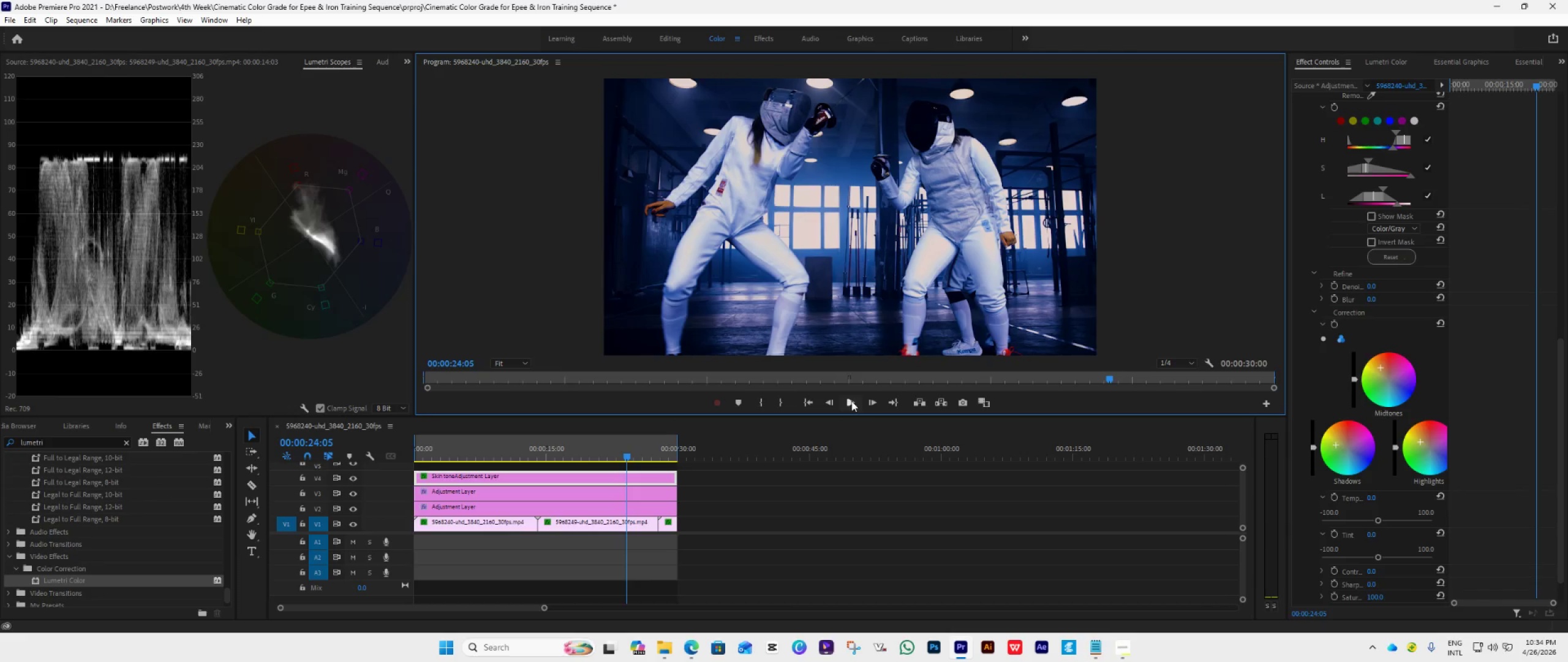 
left_click([851, 401])
 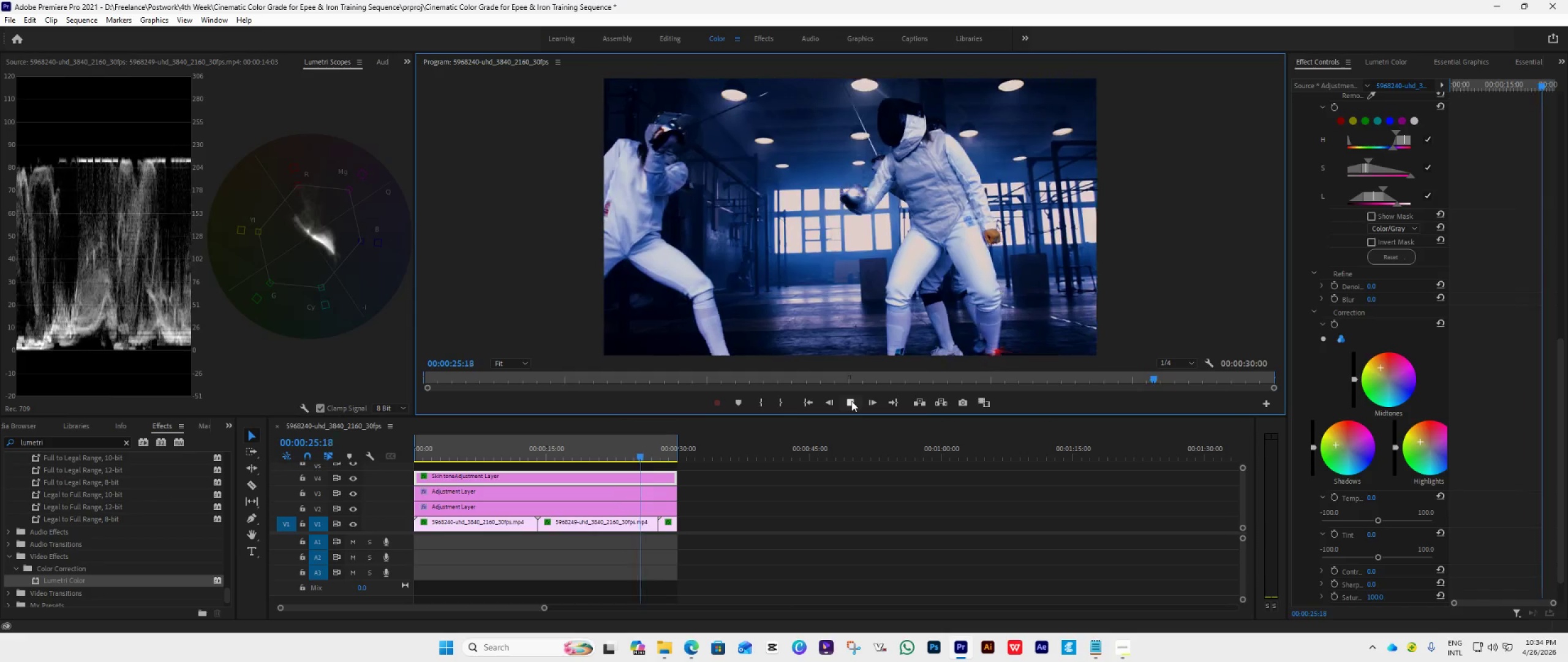 
left_click([851, 401])
 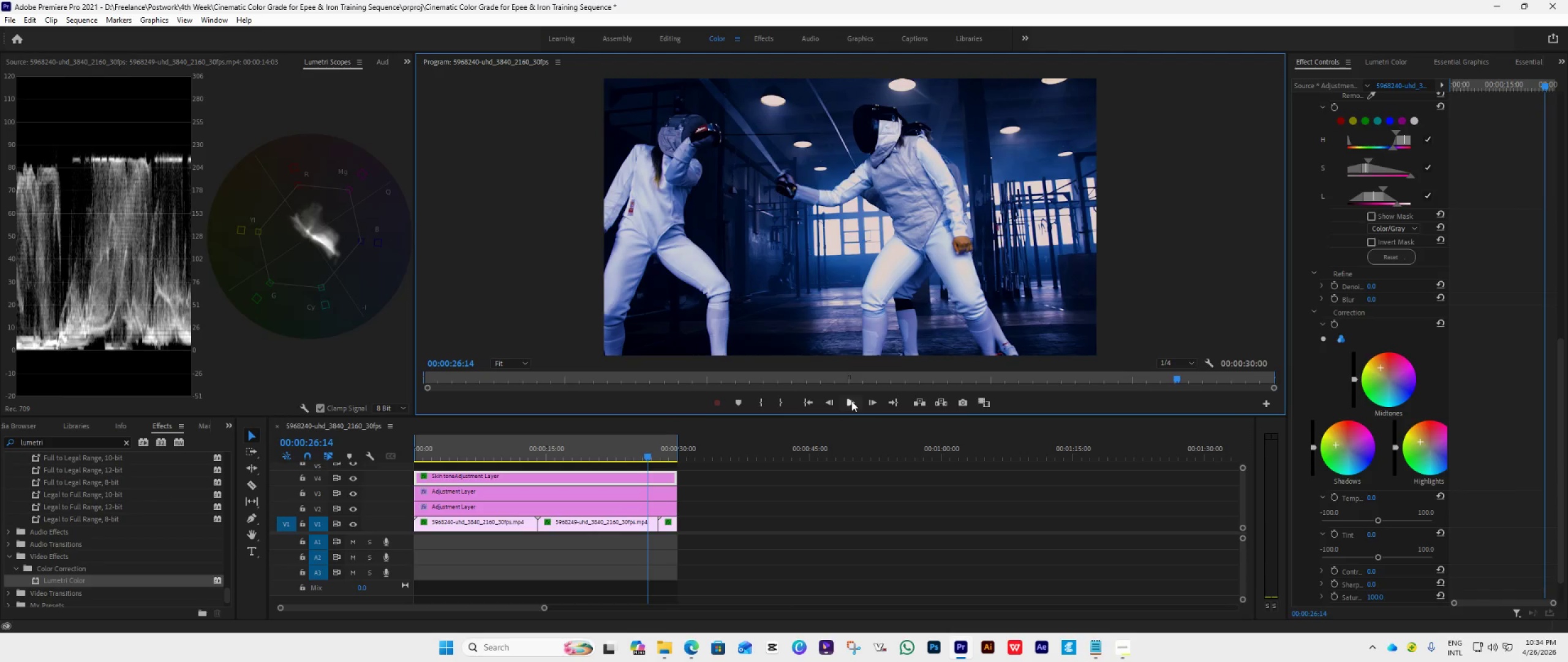 
left_click([851, 401])
 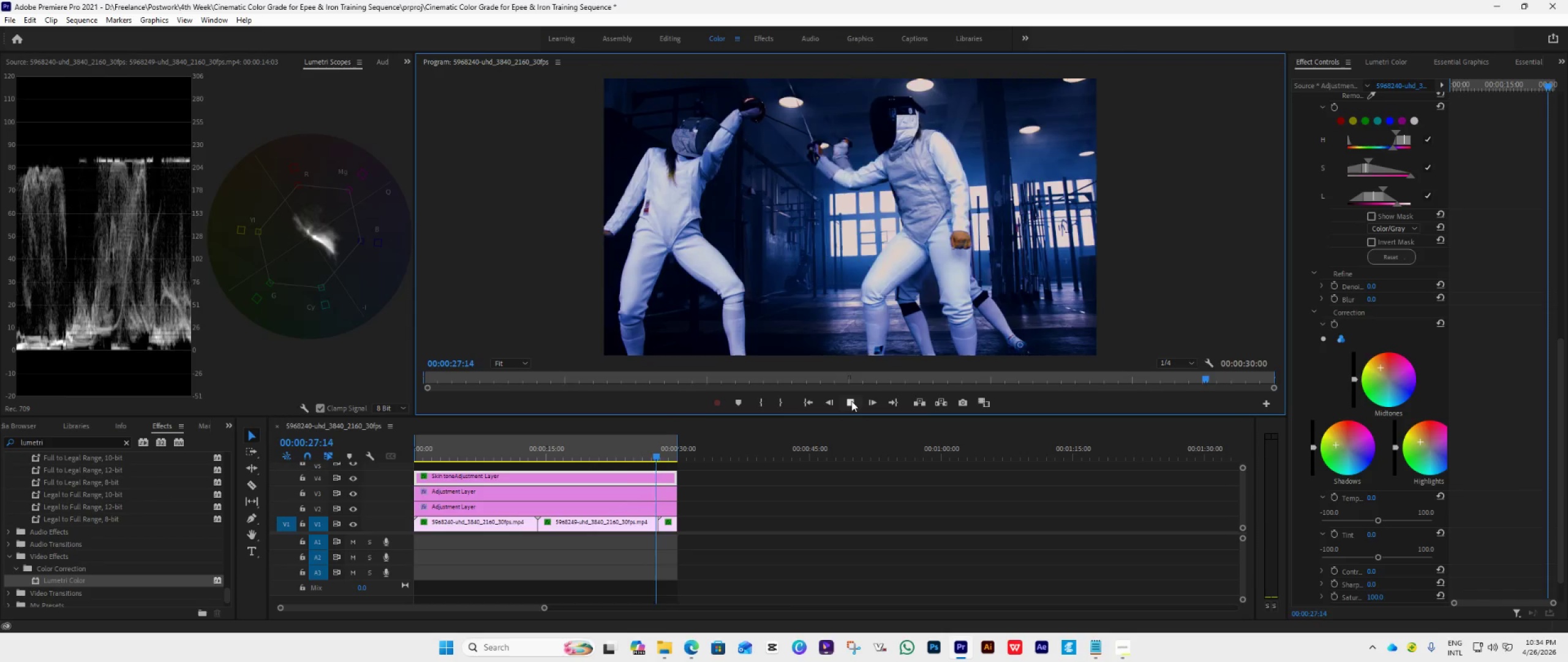 
left_click([851, 401])
 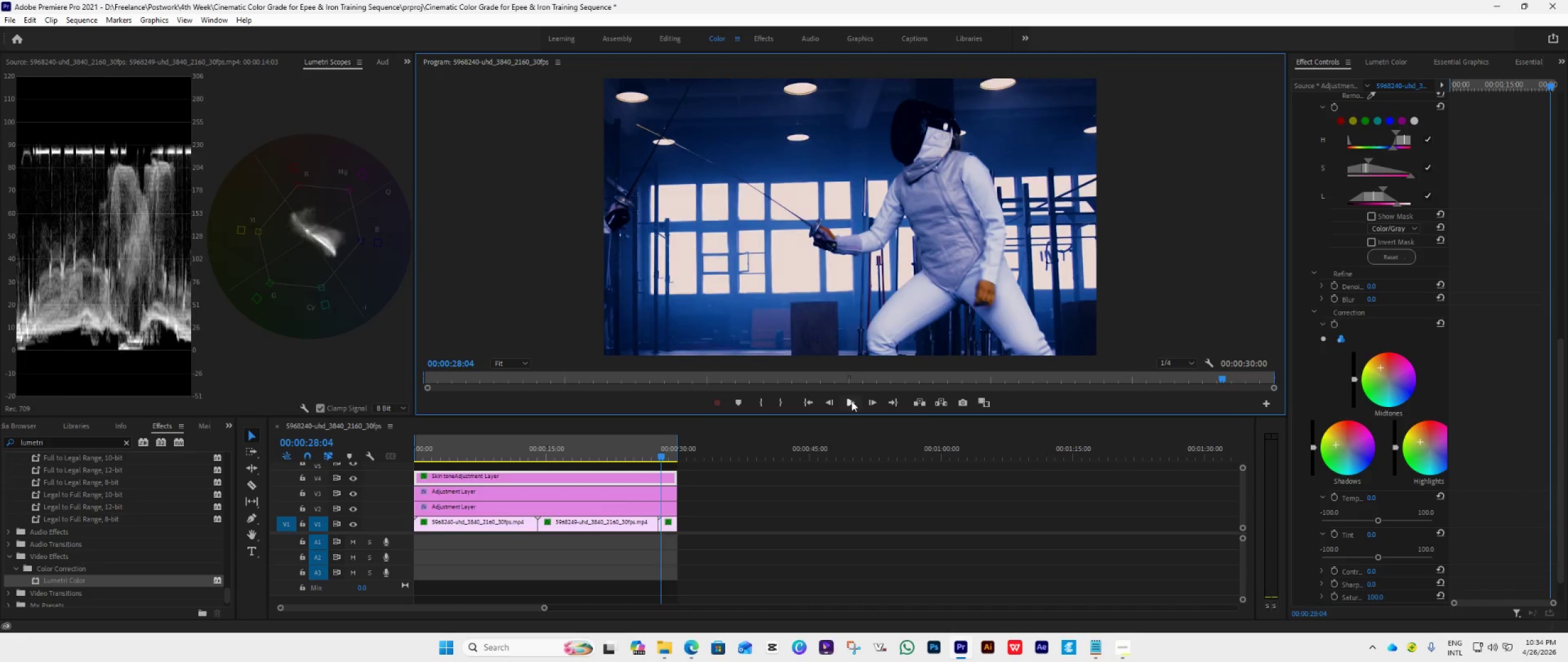 
left_click([851, 401])
 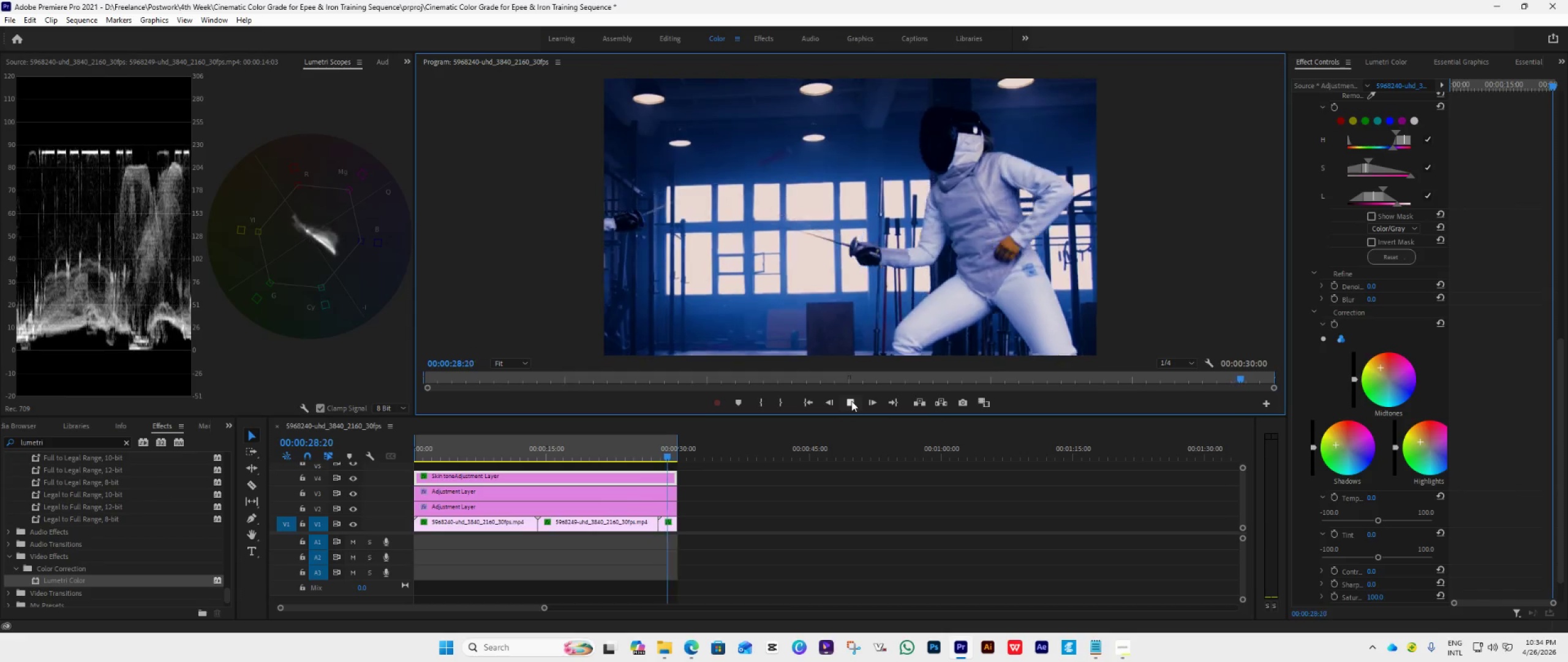 
left_click([851, 401])
 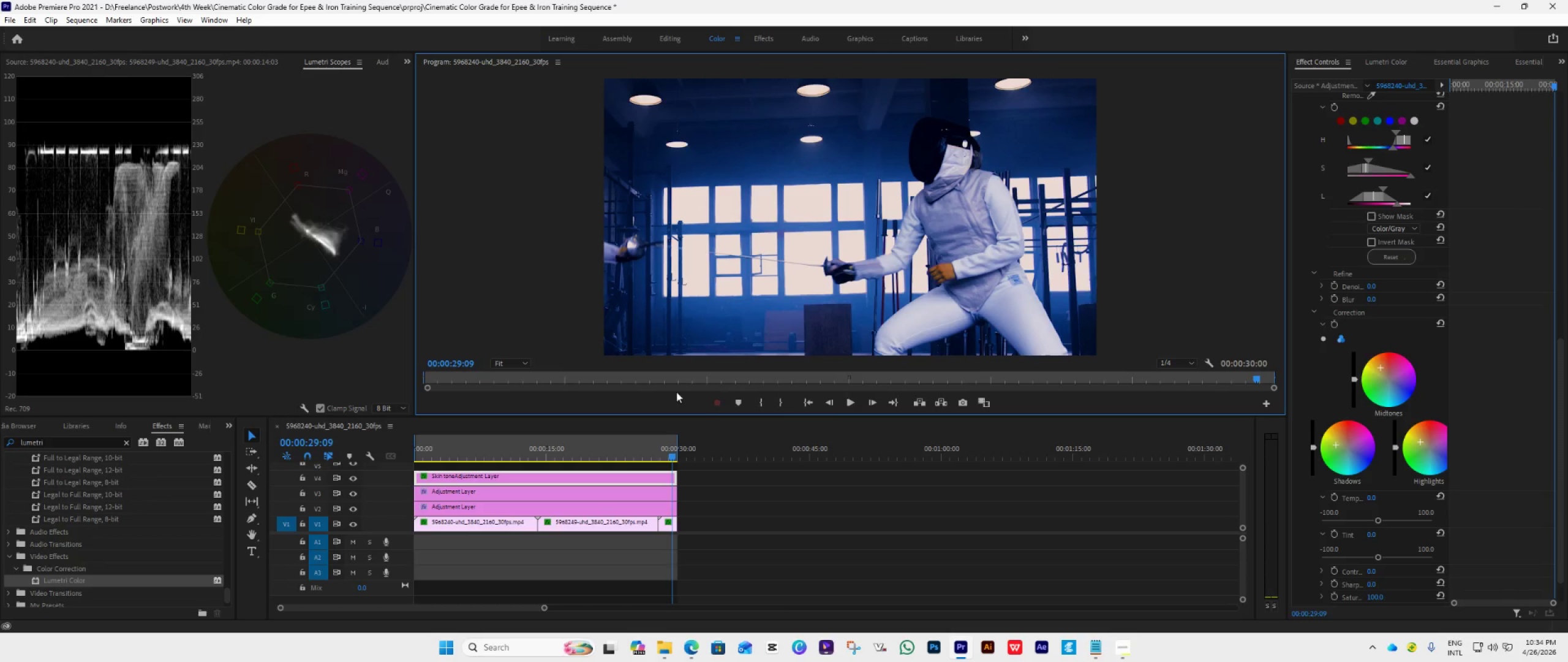 
left_click([513, 360])
 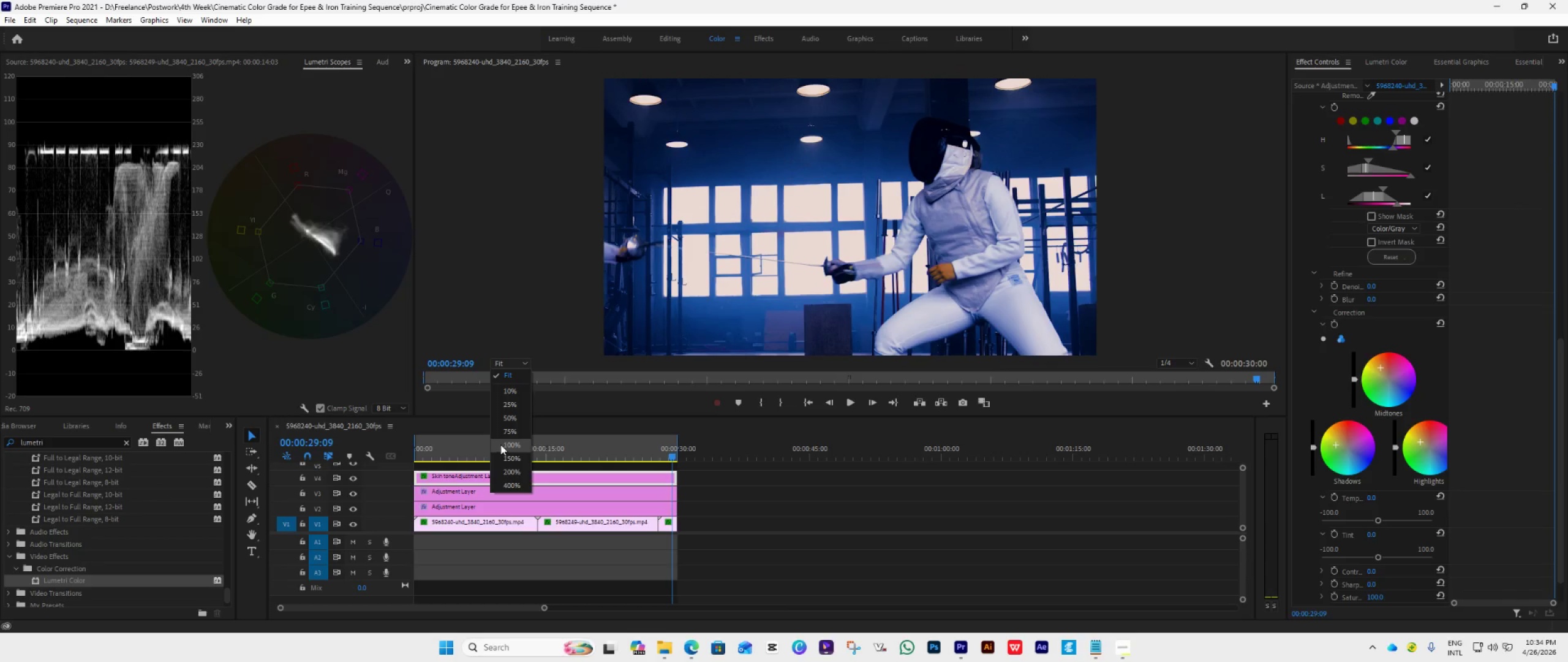 
left_click([503, 443])
 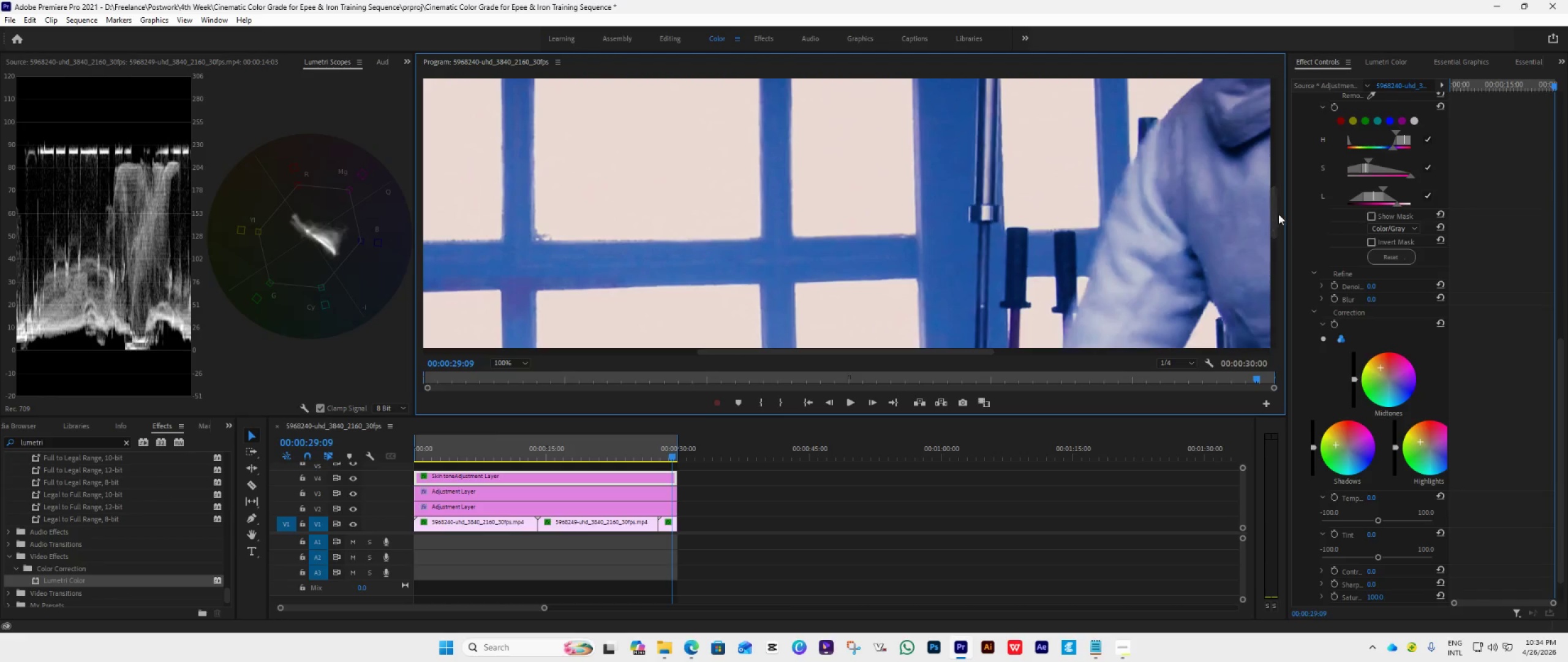 
left_click_drag(start_coordinate=[1276, 213], to_coordinate=[1273, 280])
 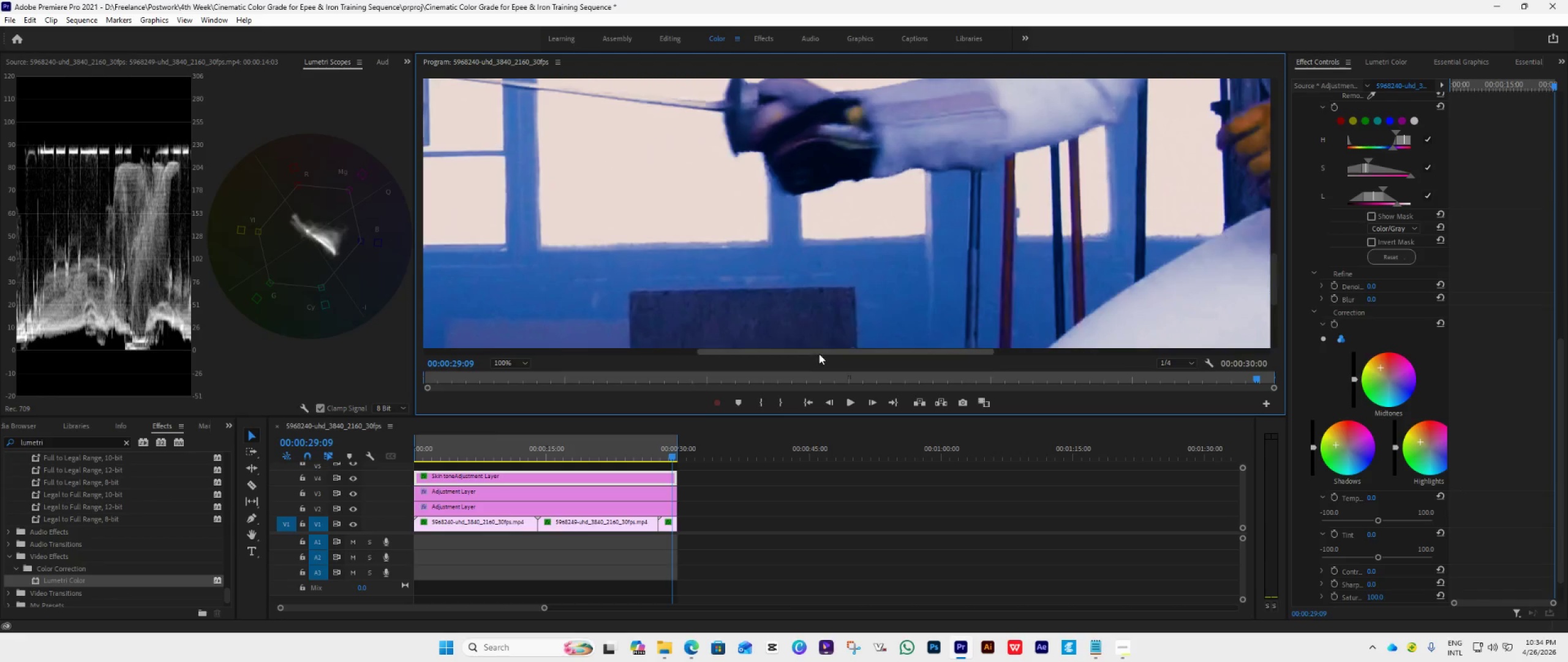 
left_click_drag(start_coordinate=[819, 354], to_coordinate=[989, 349])
 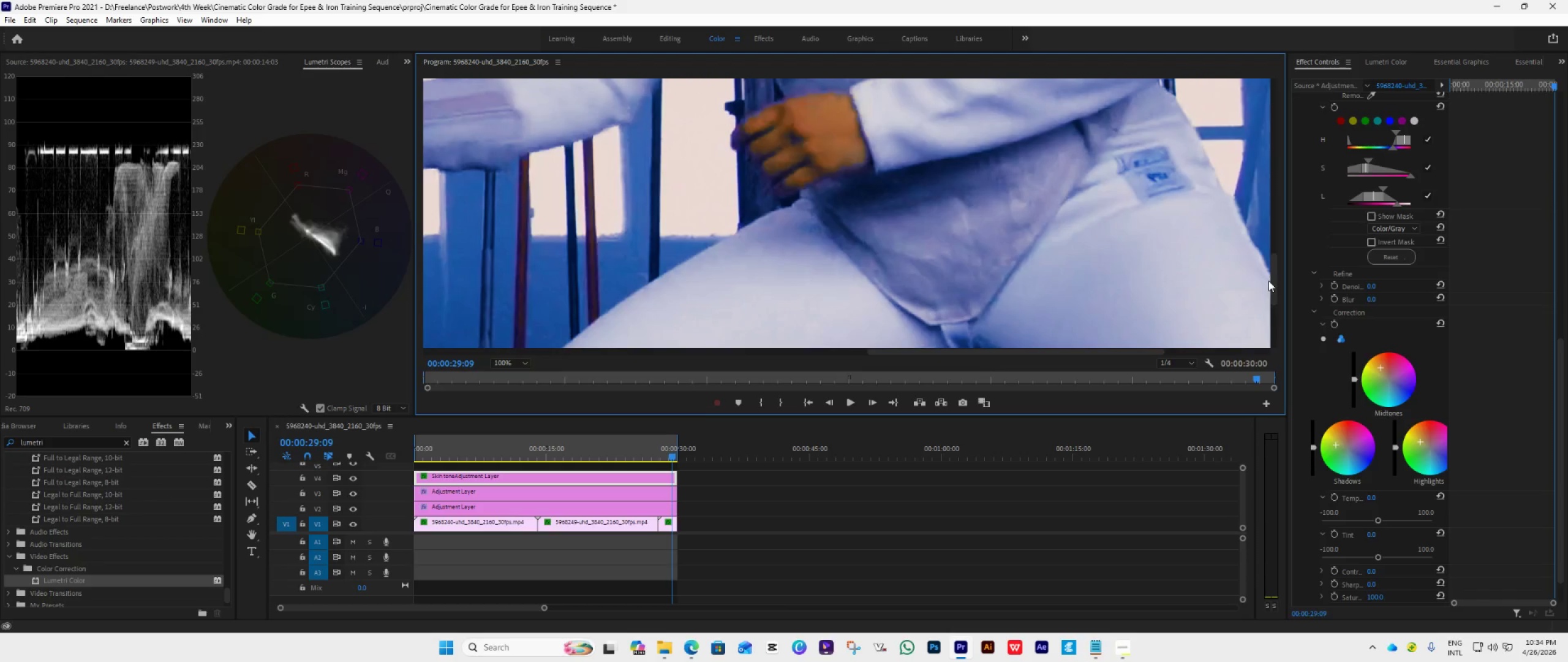 
left_click_drag(start_coordinate=[1272, 273], to_coordinate=[1273, 261])
 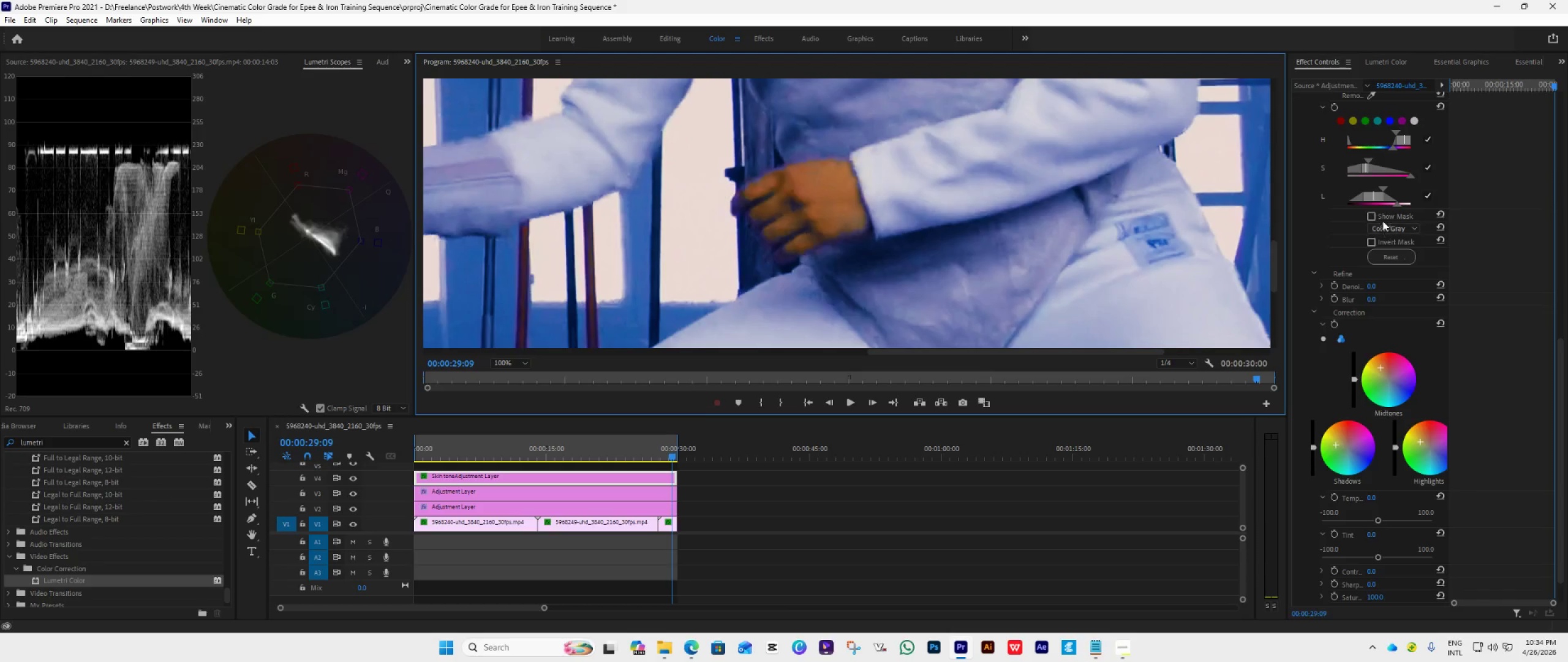 
left_click([1371, 215])
 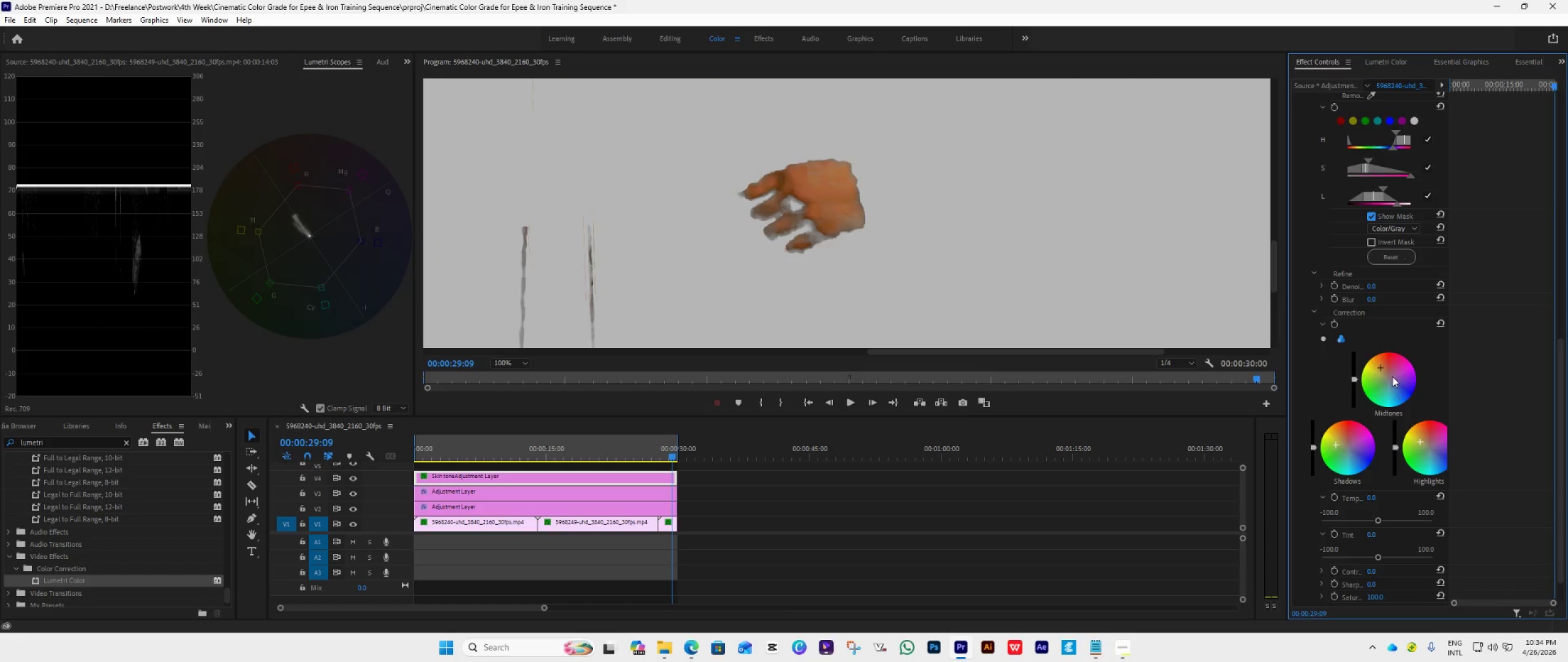 
left_click_drag(start_coordinate=[1382, 368], to_coordinate=[1226, 199])
 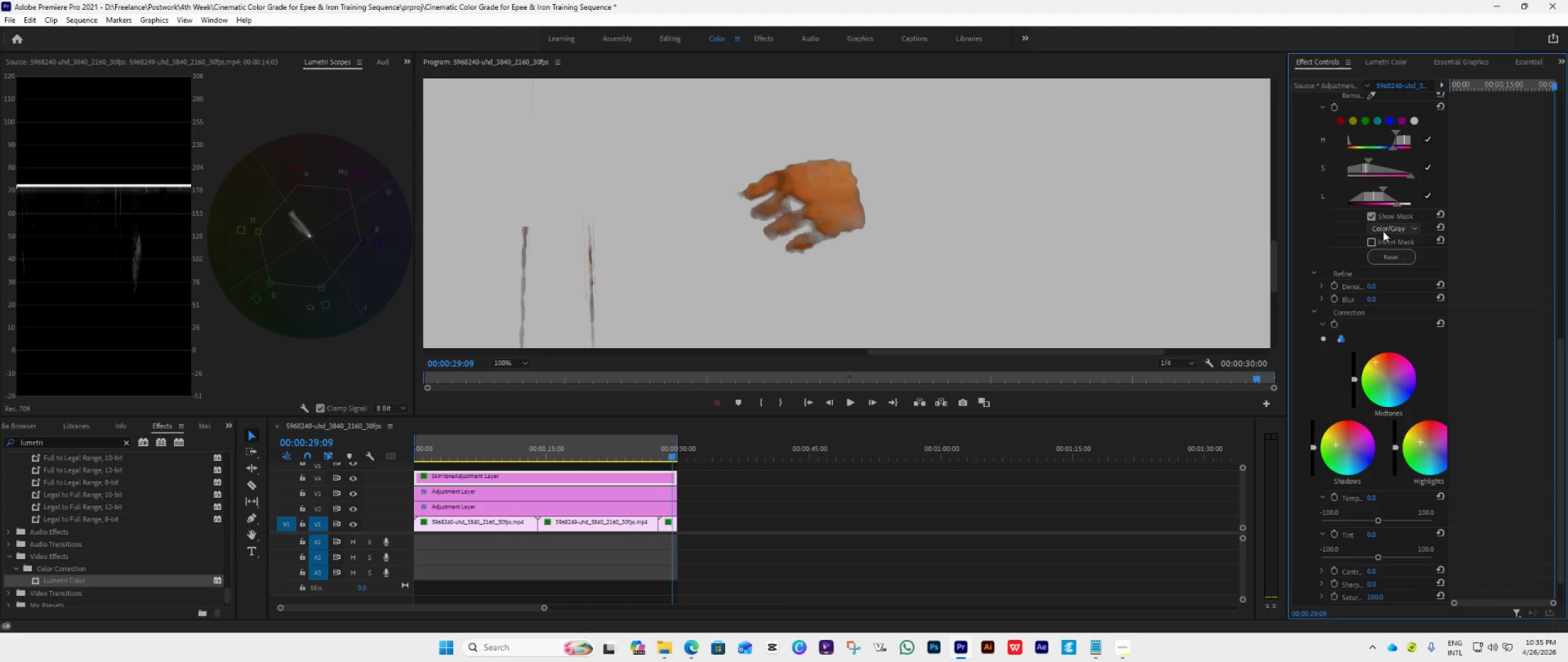 
left_click([1373, 215])
 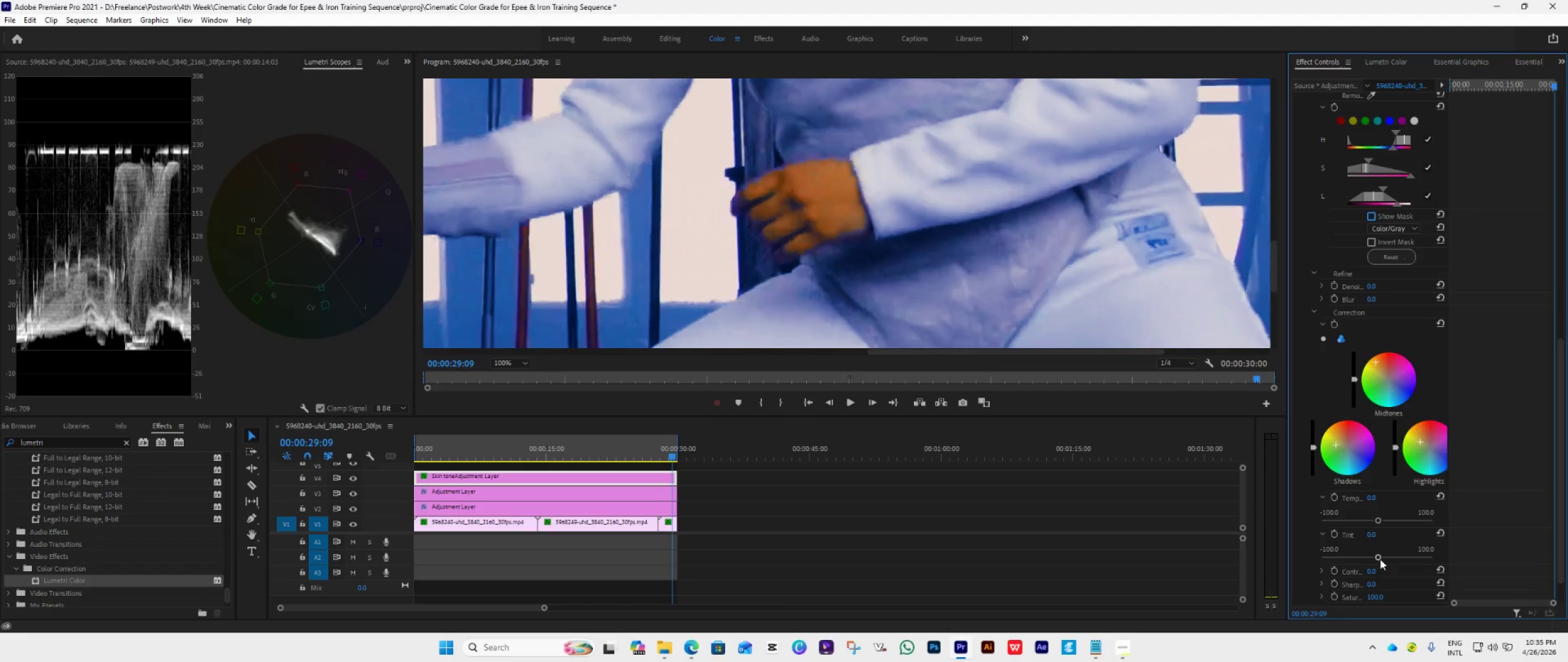 
wait(6.69)
 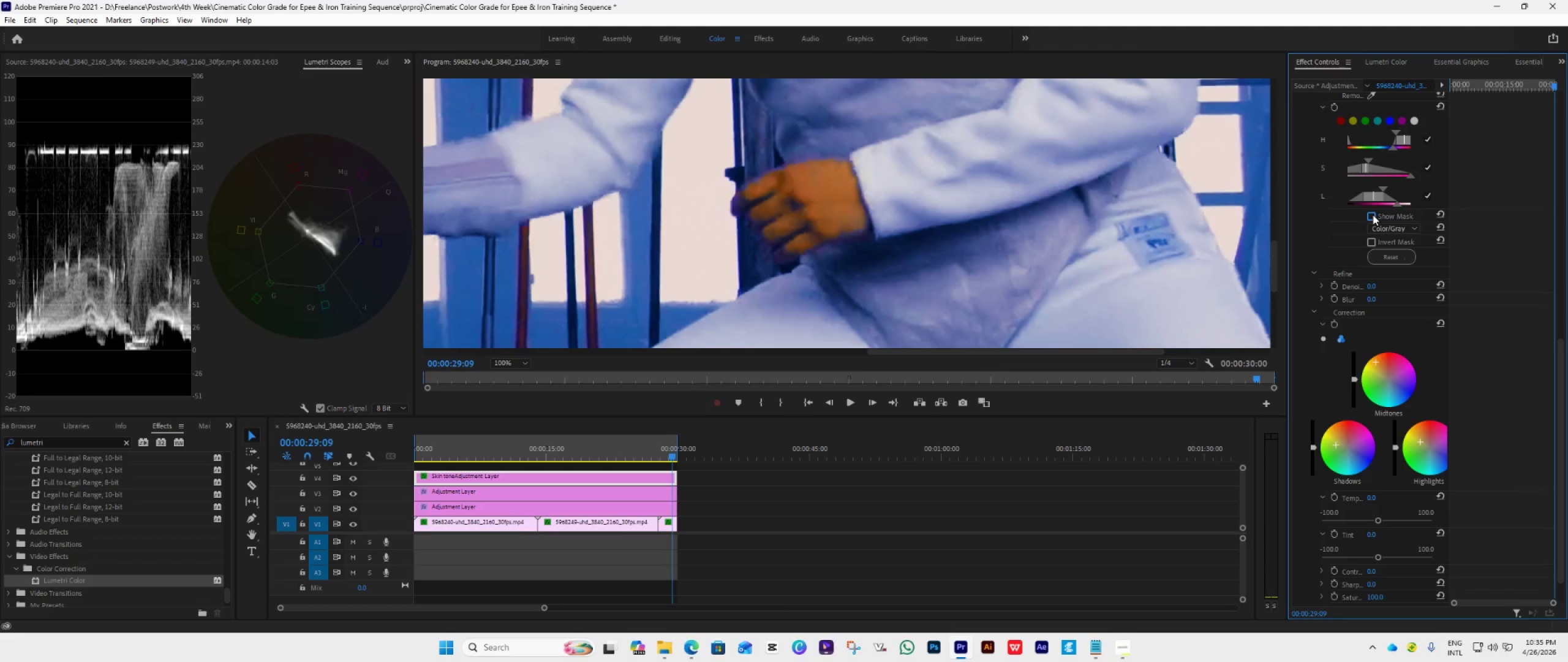 
left_click_drag(start_coordinate=[1380, 558], to_coordinate=[1362, 559])
 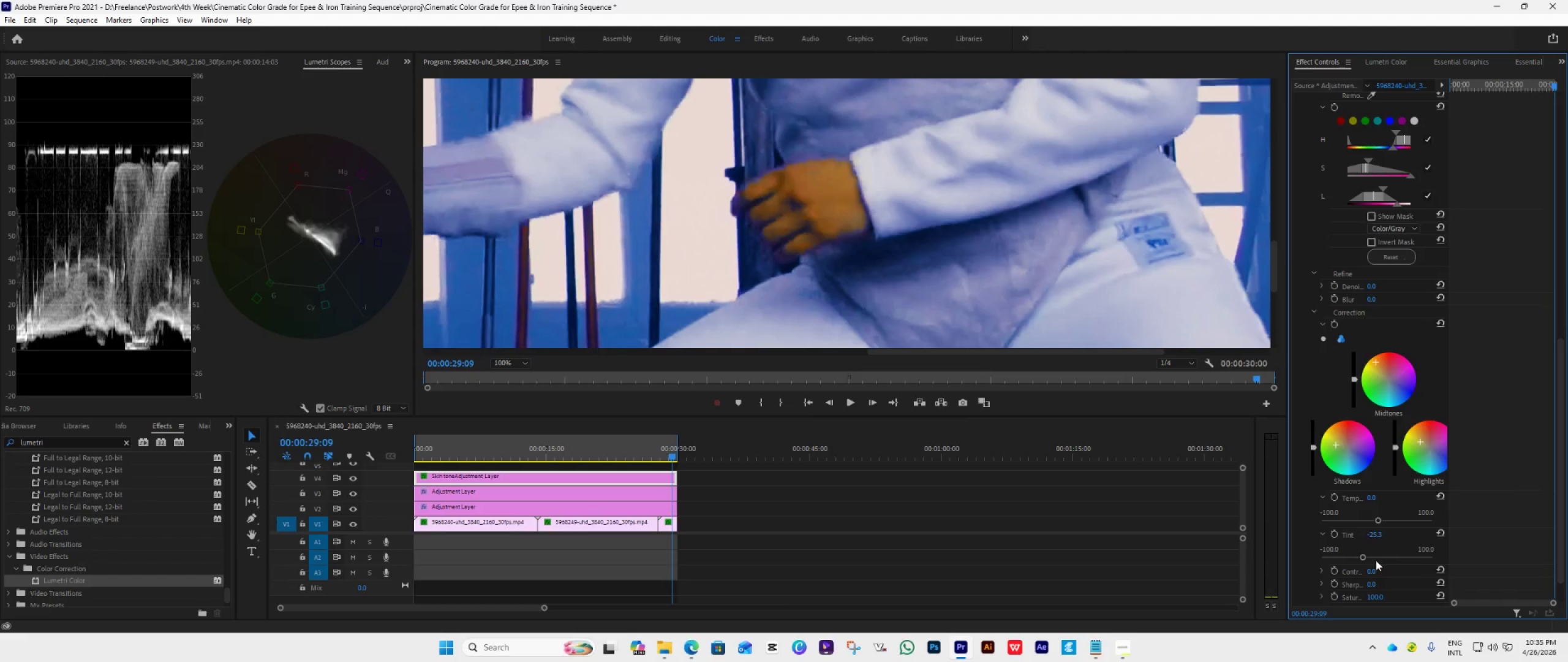 
double_click([1359, 557])
 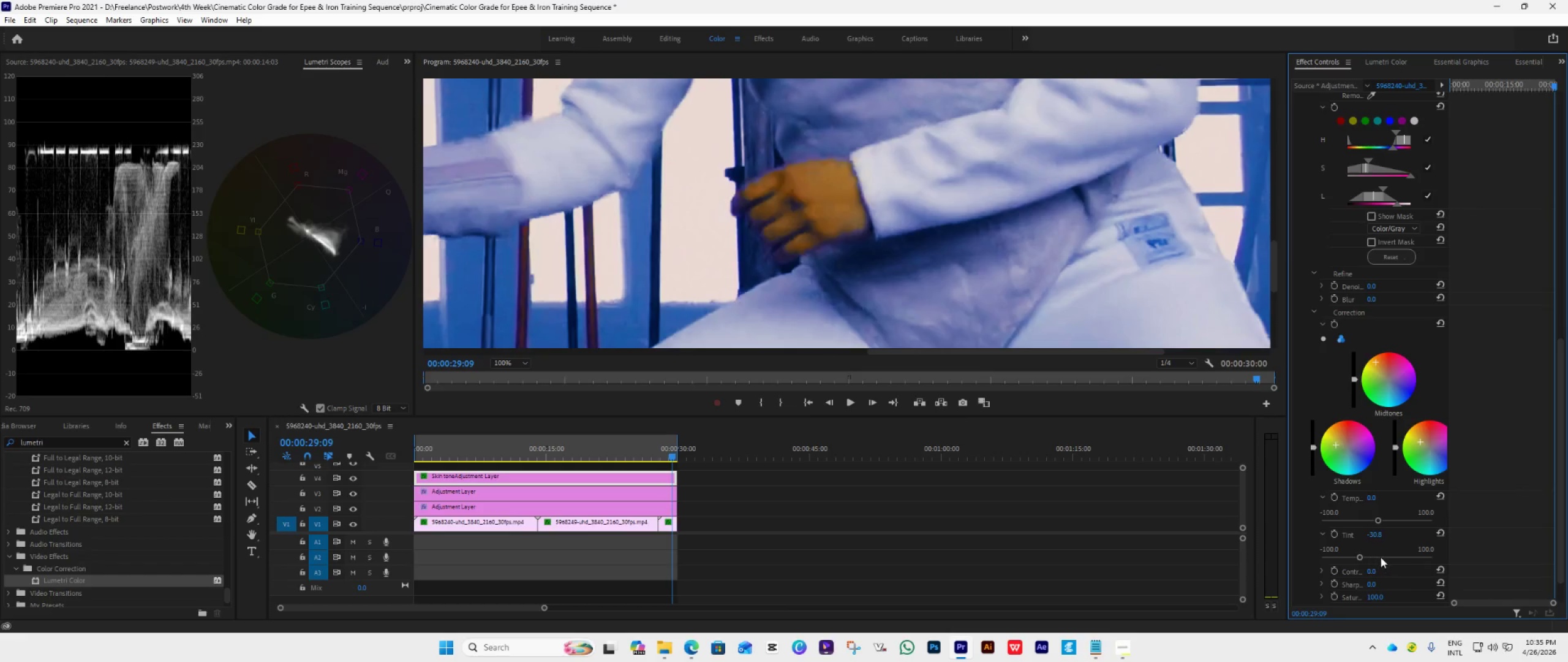 
triple_click([1381, 557])
 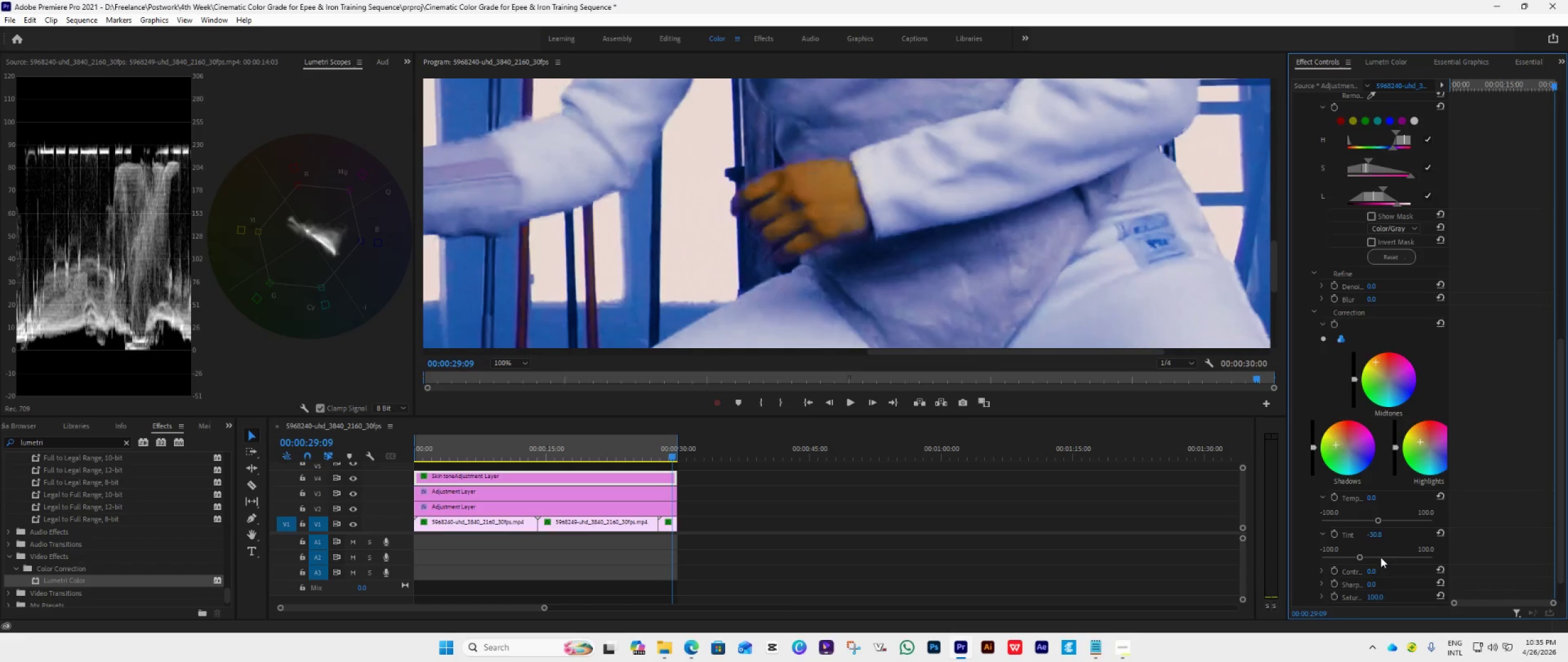 
triple_click([1381, 557])
 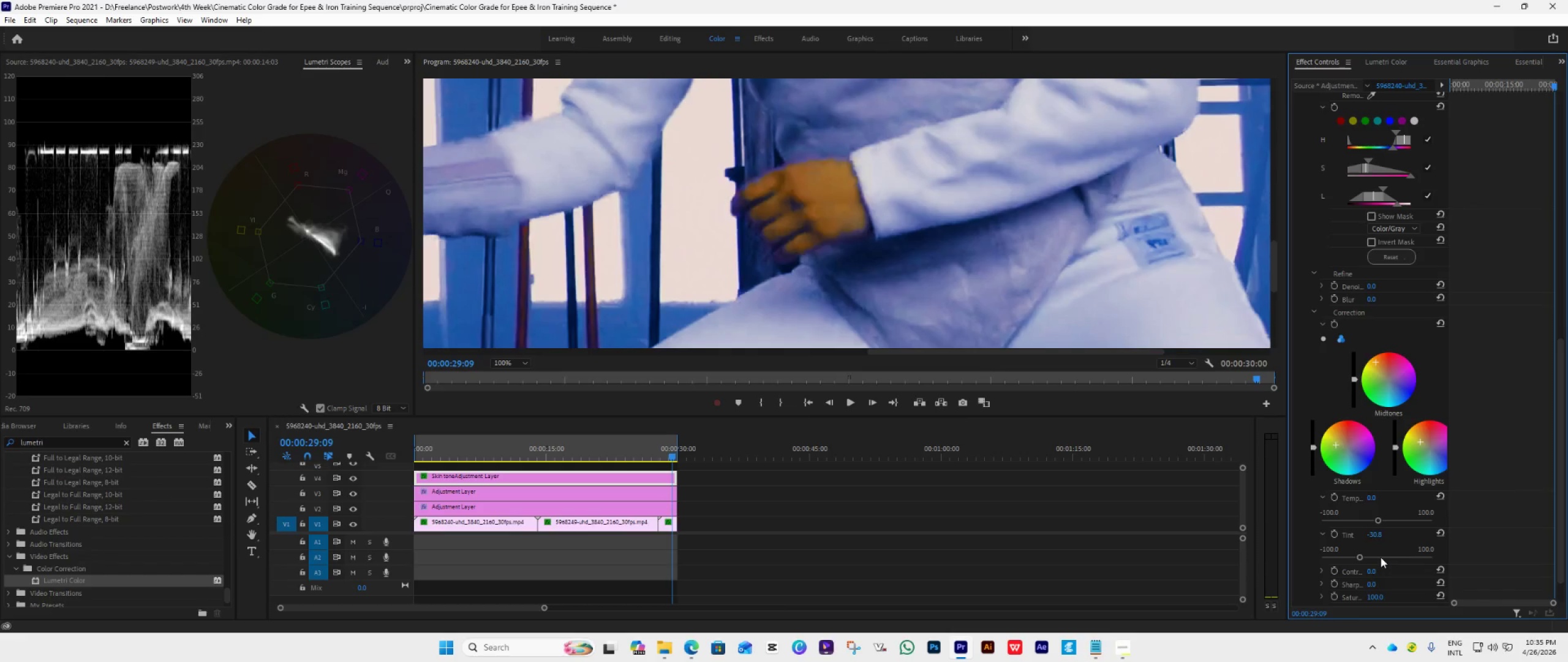 
triple_click([1378, 557])
 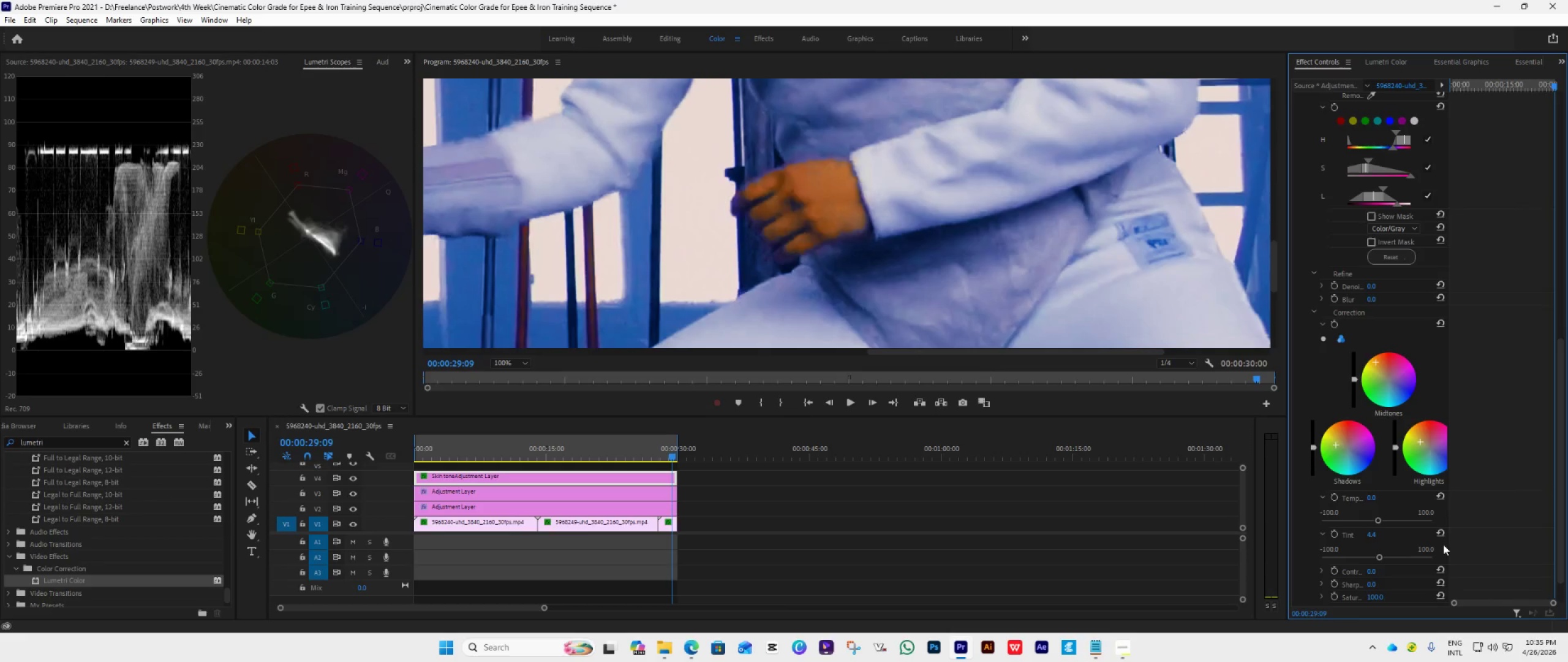 
left_click([1442, 531])
 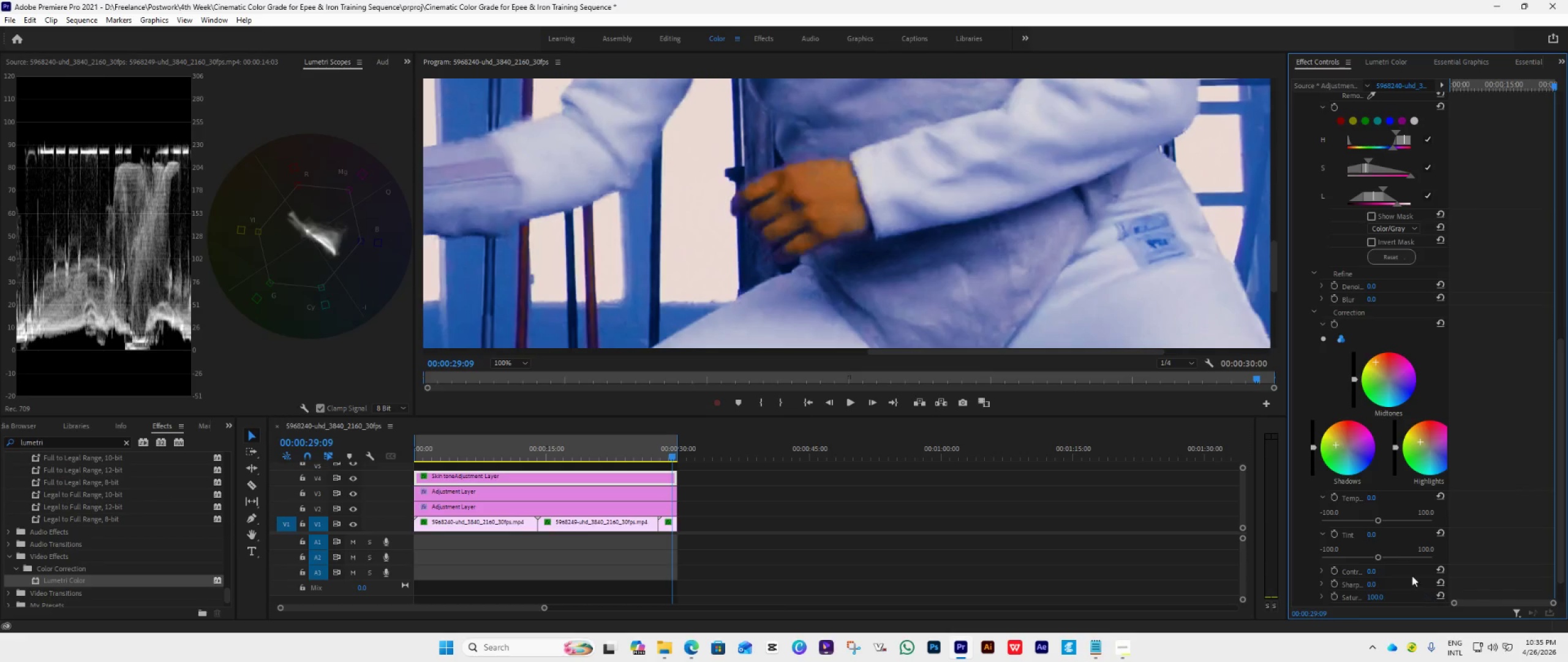 
scroll: coordinate [1415, 555], scroll_direction: down, amount: 10.0
 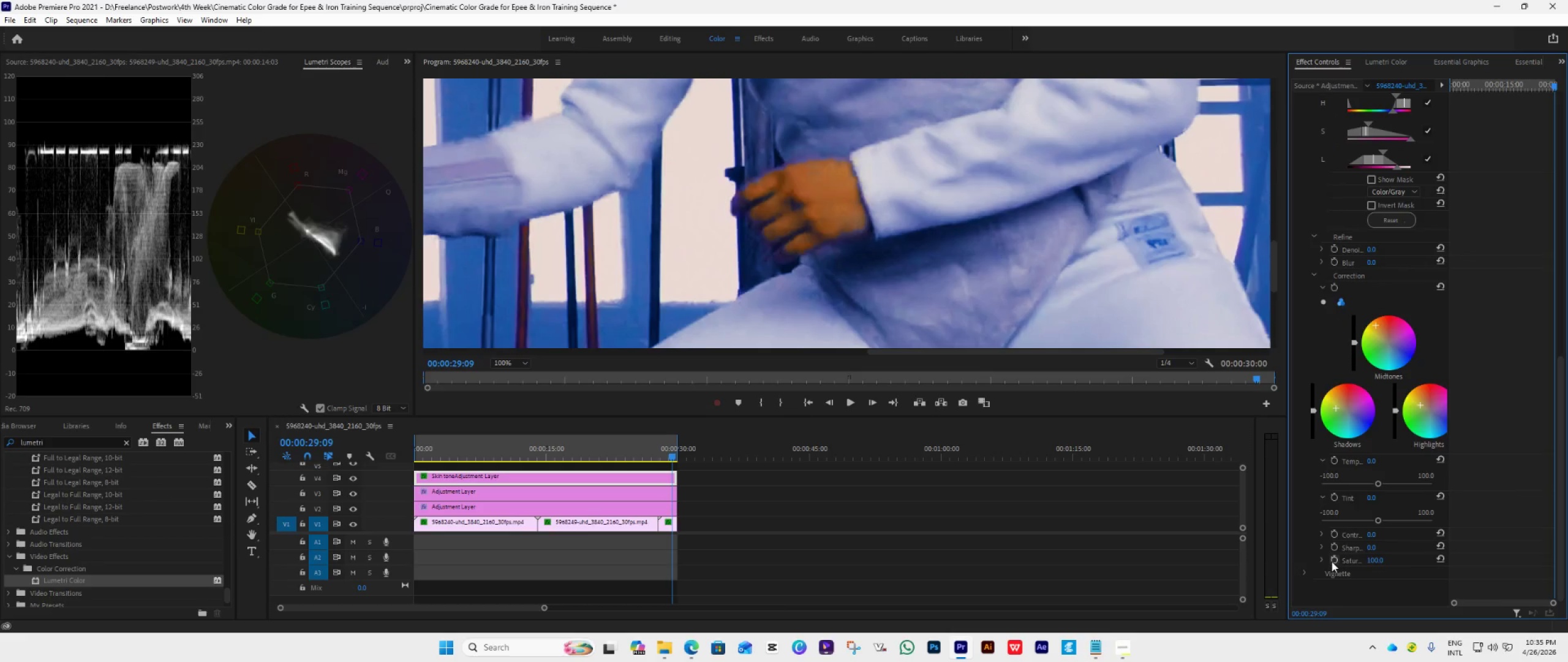 
left_click([1322, 560])
 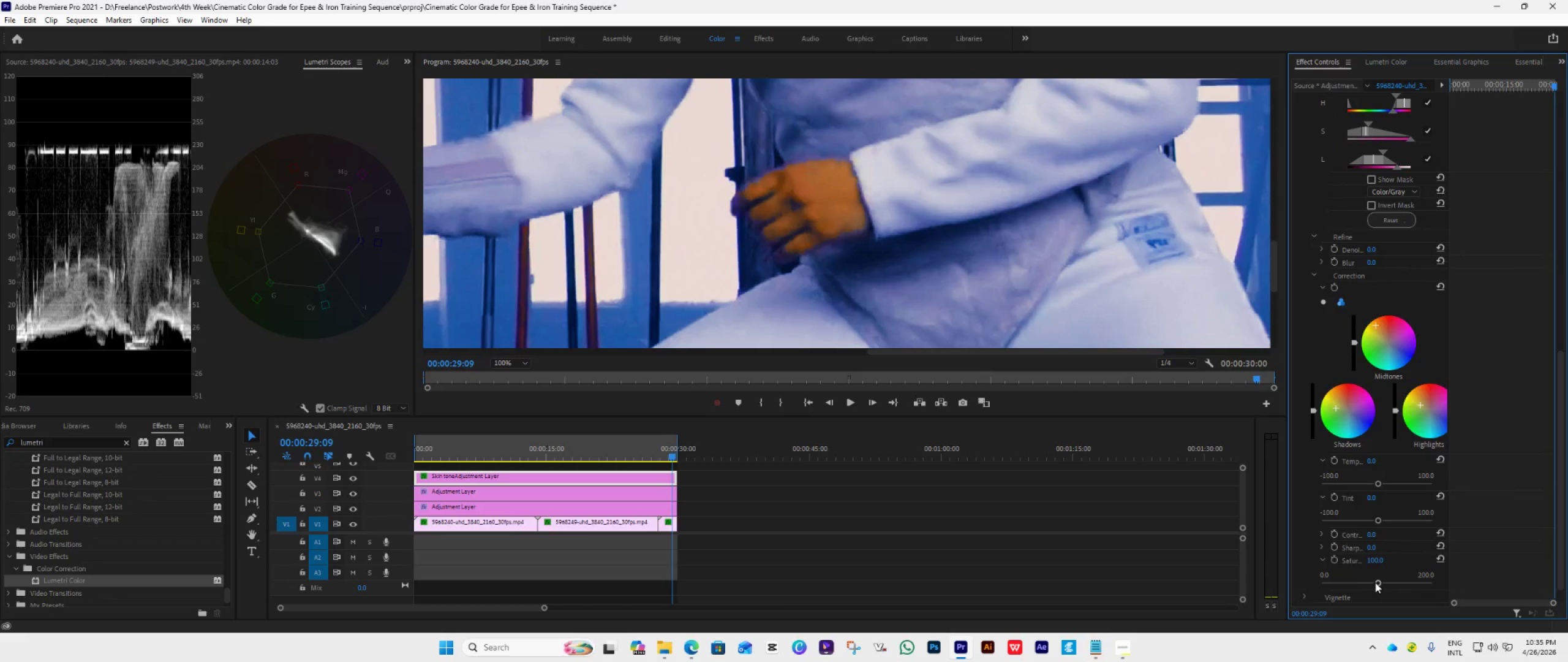 
left_click_drag(start_coordinate=[1376, 582], to_coordinate=[1366, 587])
 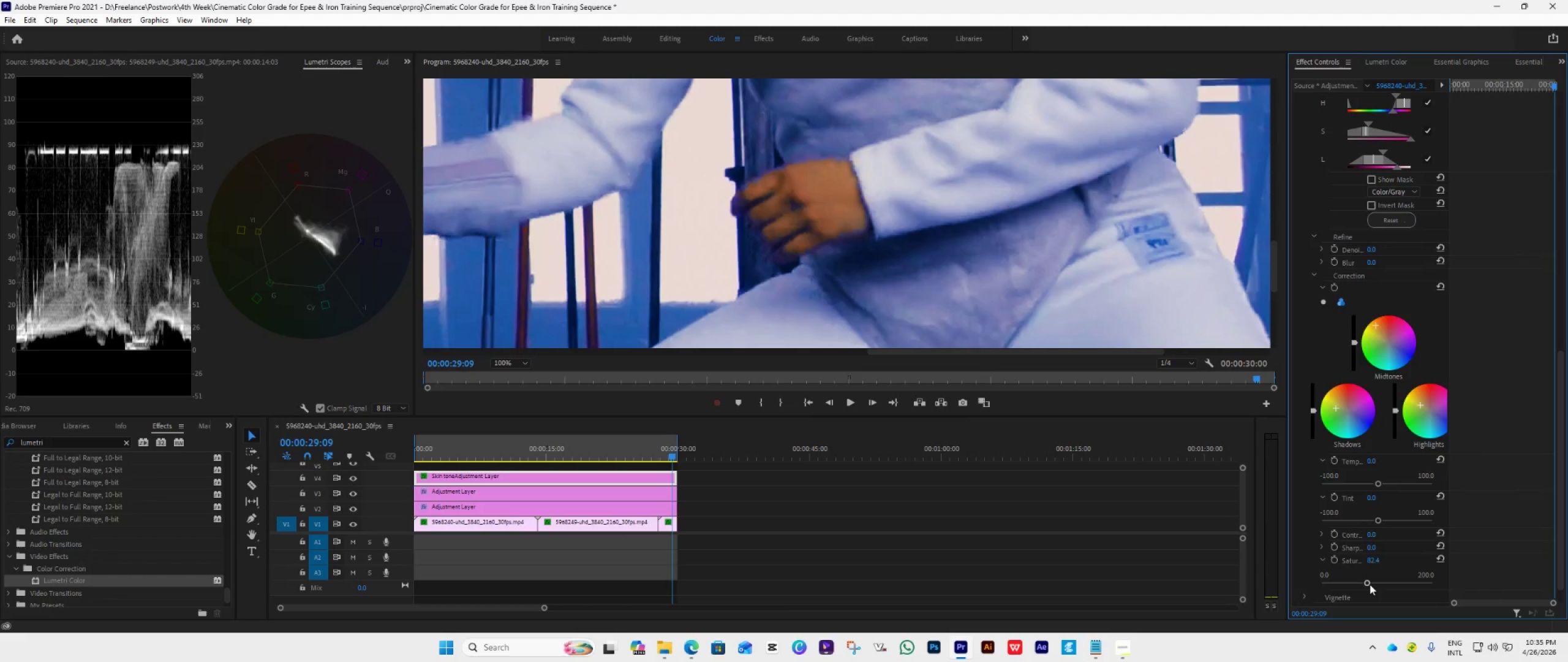 
wait(5.59)
 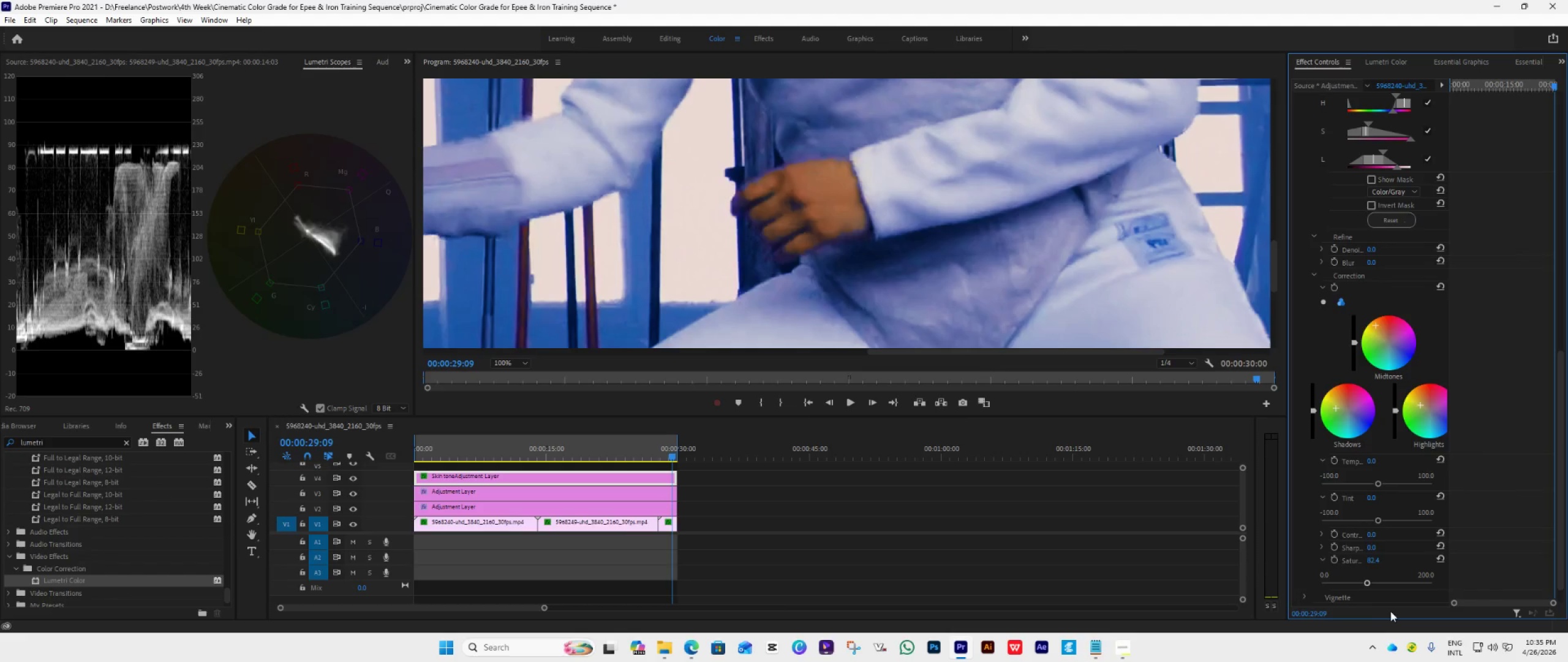 
left_click_drag(start_coordinate=[1368, 582], to_coordinate=[1365, 582])
 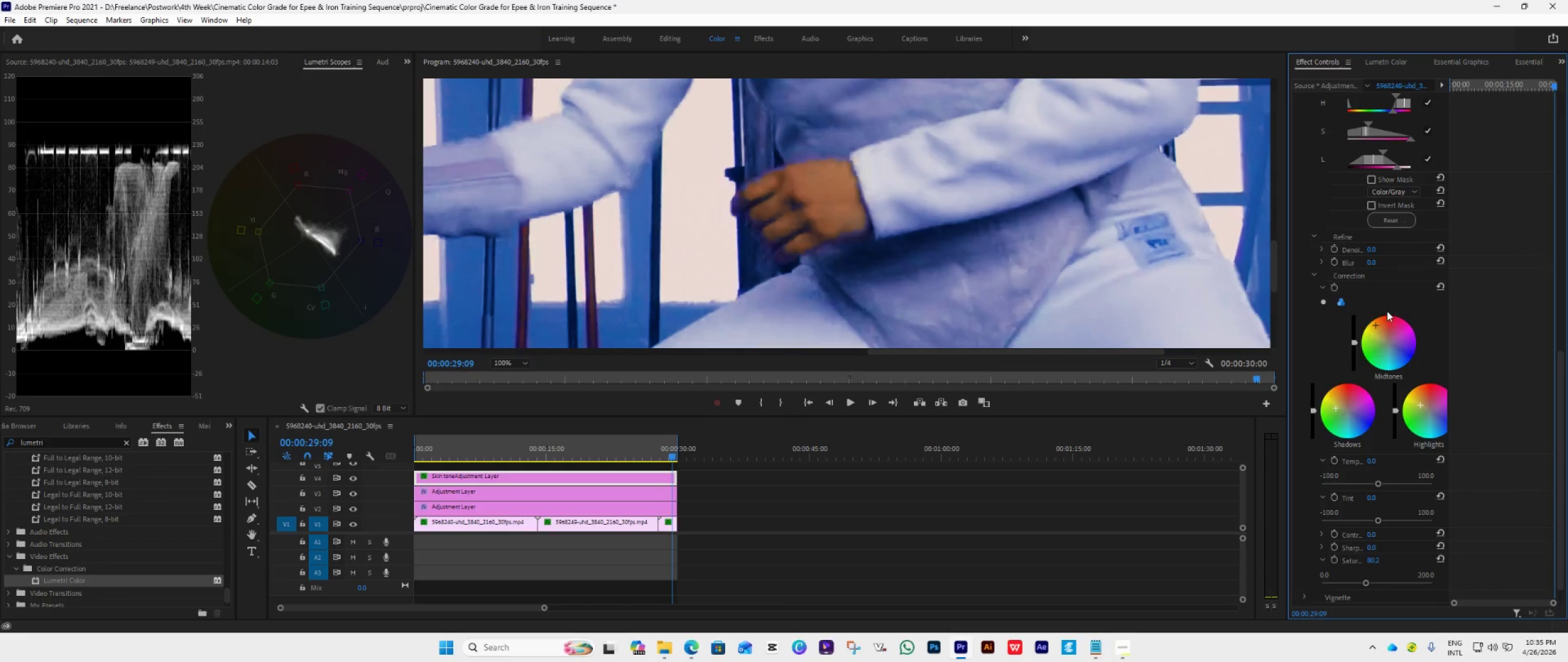 
left_click([1376, 178])
 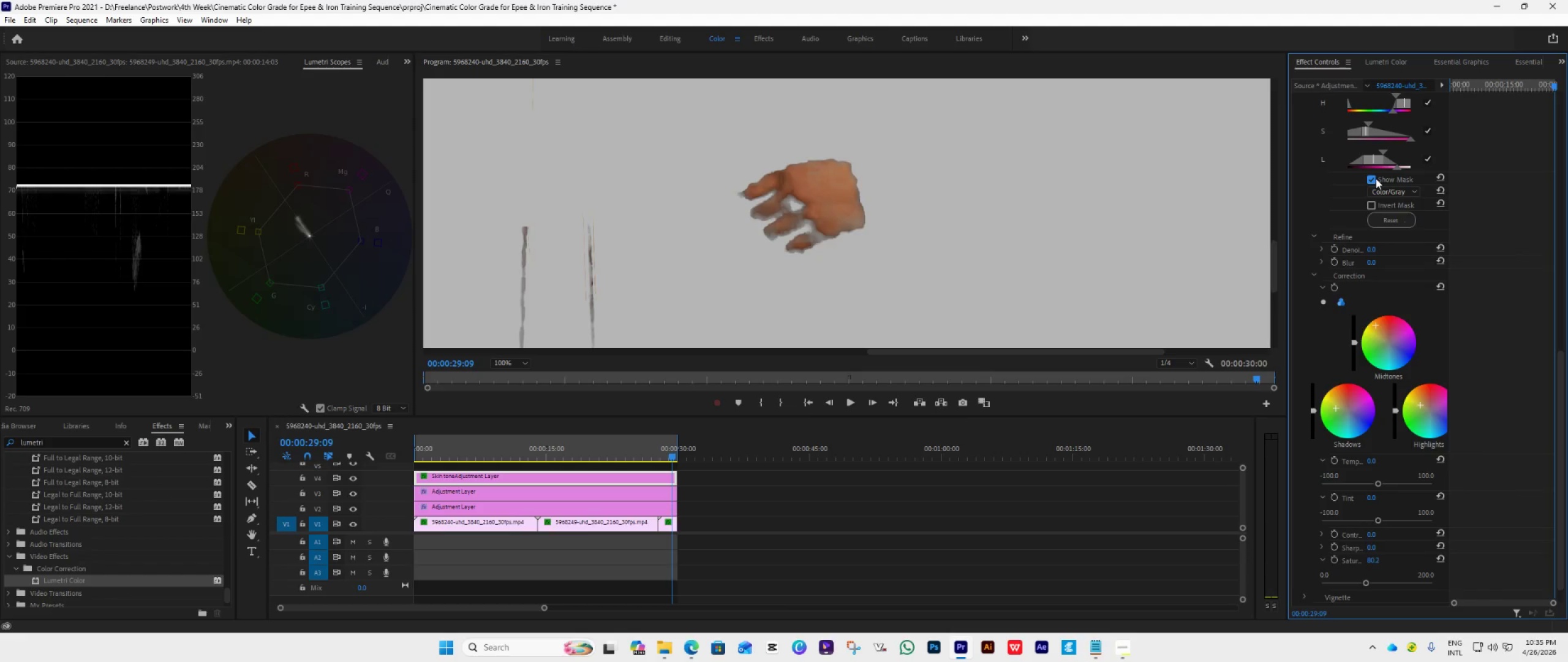 
wait(5.06)
 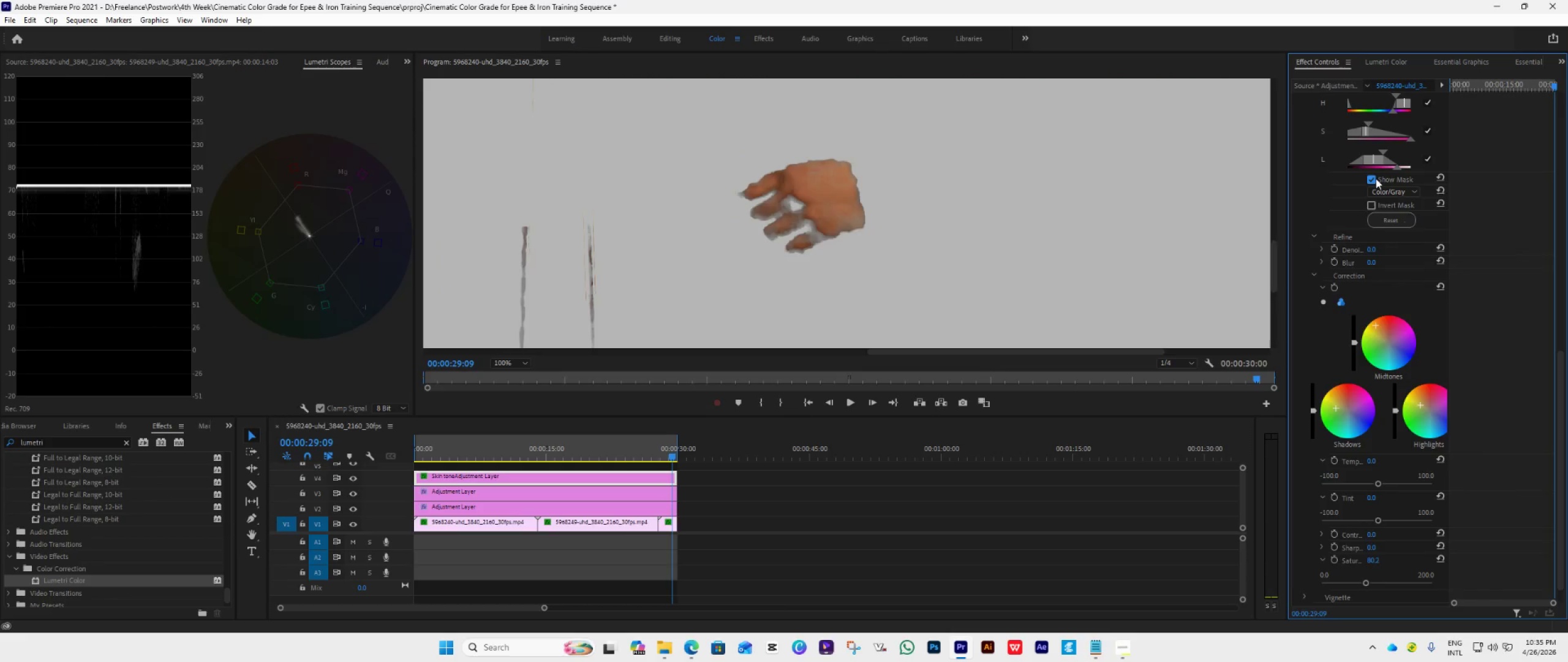 
left_click([1376, 178])
 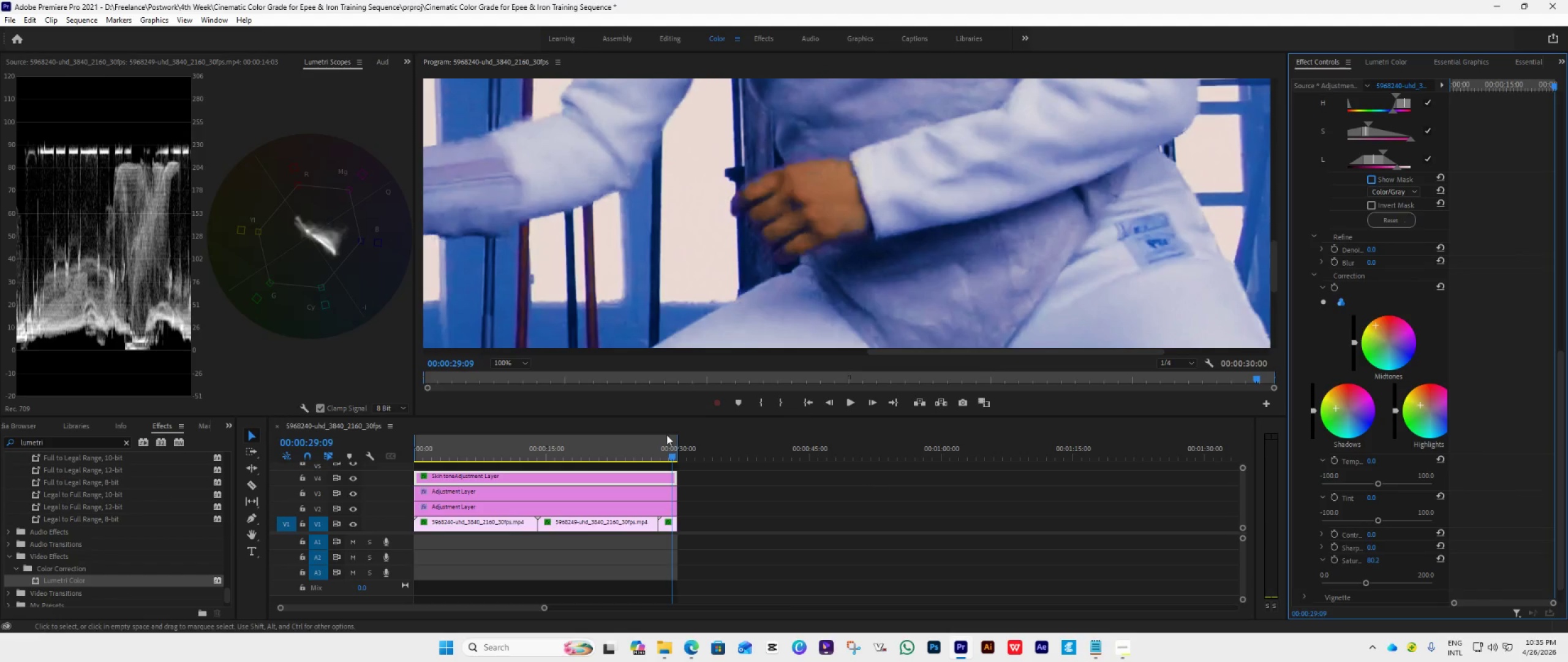 
left_click([506, 361])
 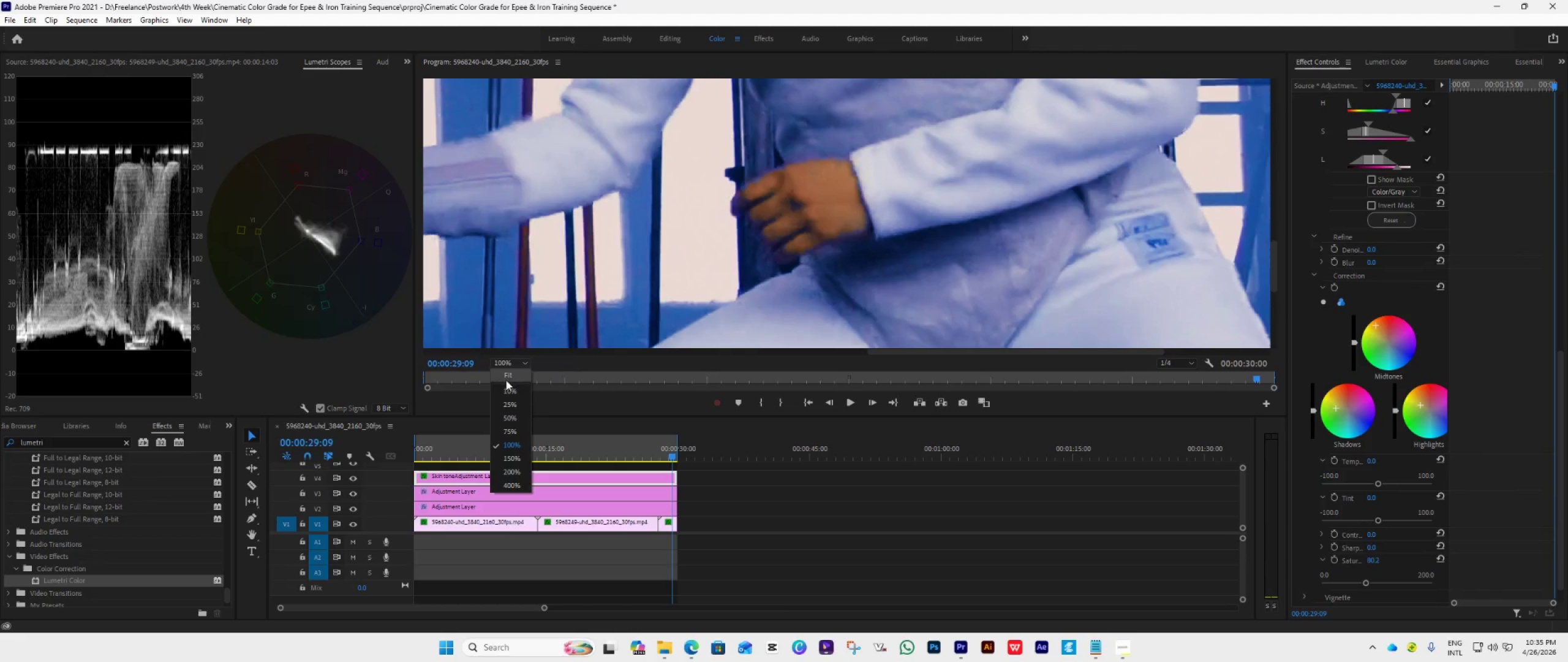 
left_click([509, 376])
 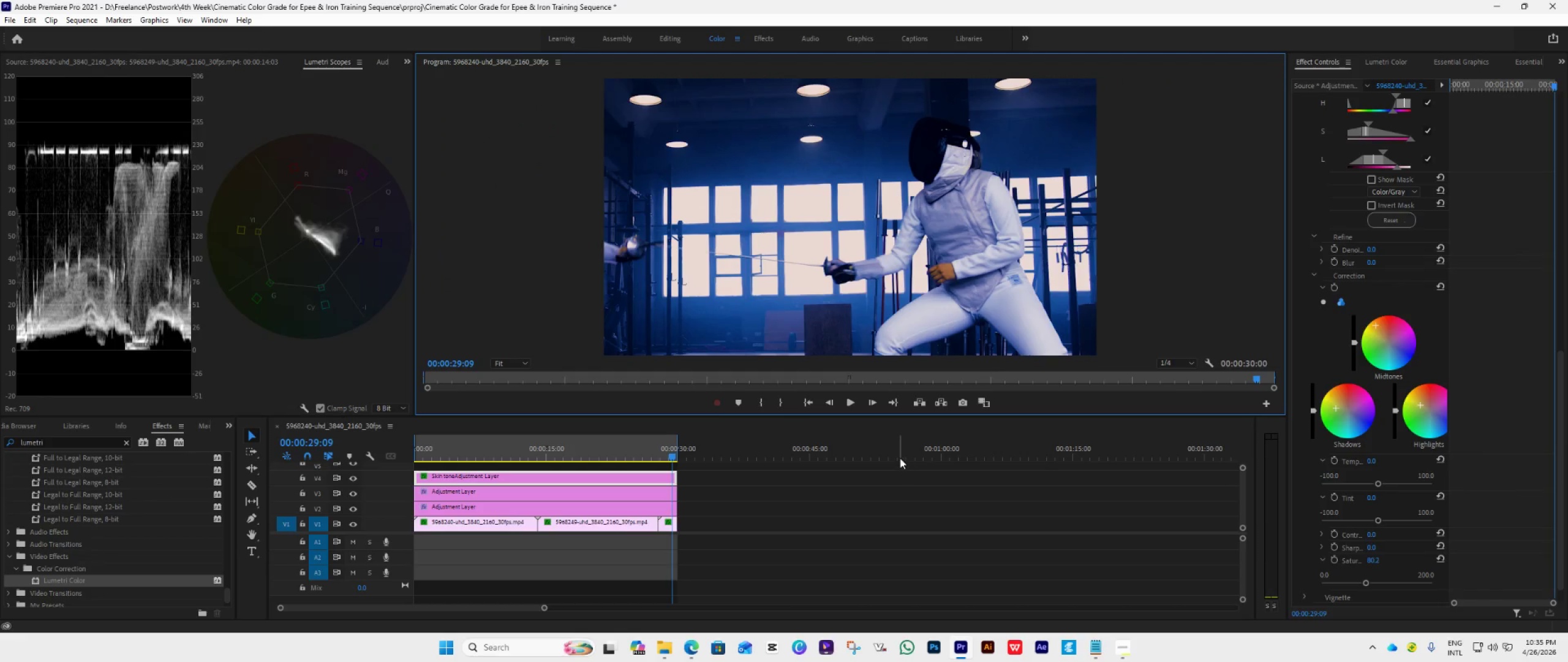 
left_click([839, 401])
 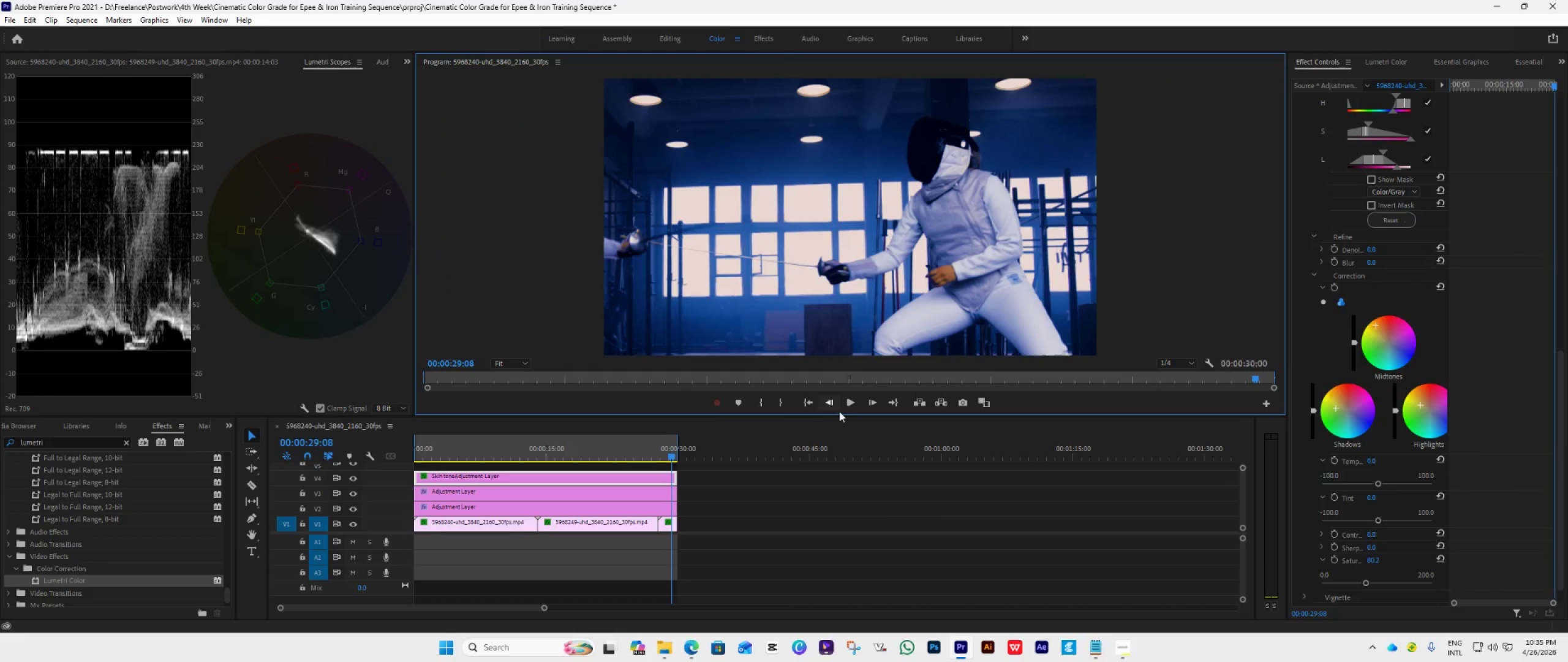 
left_click([843, 397])
 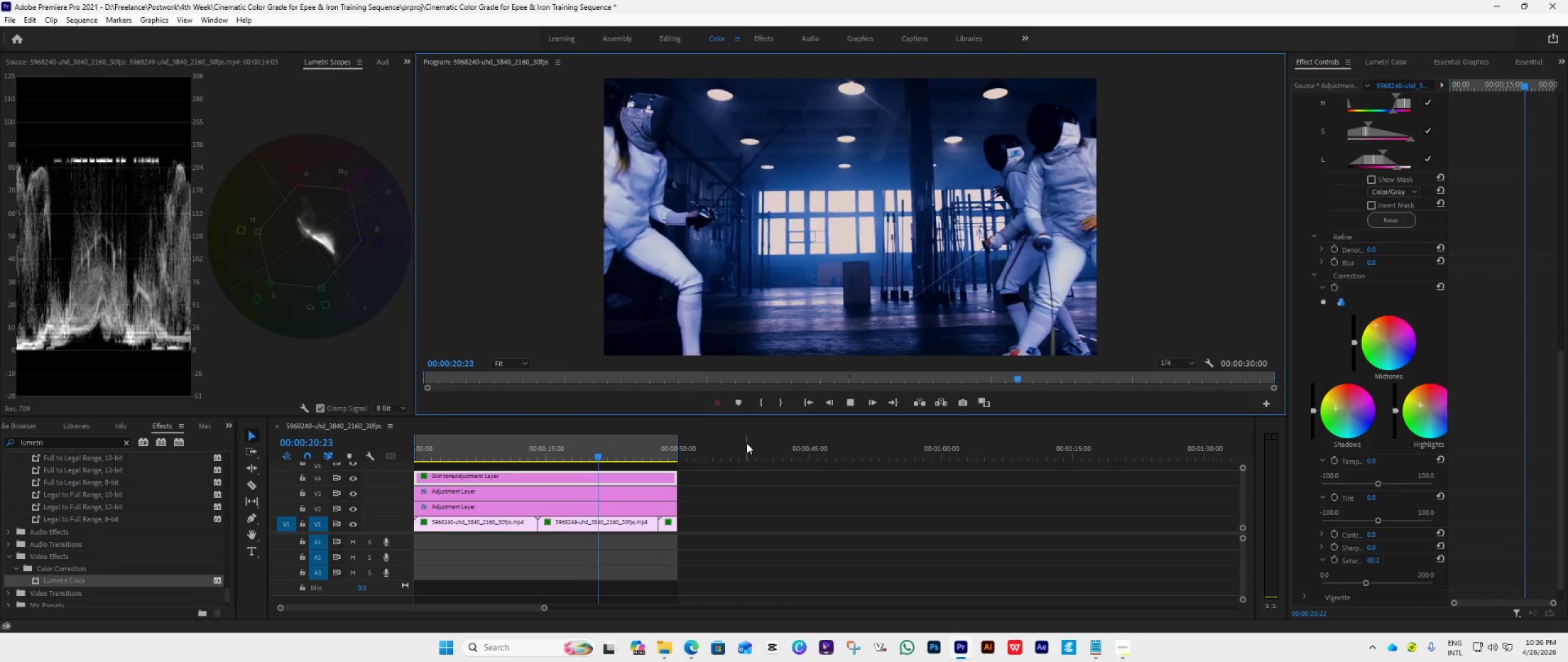 
wait(26.78)
 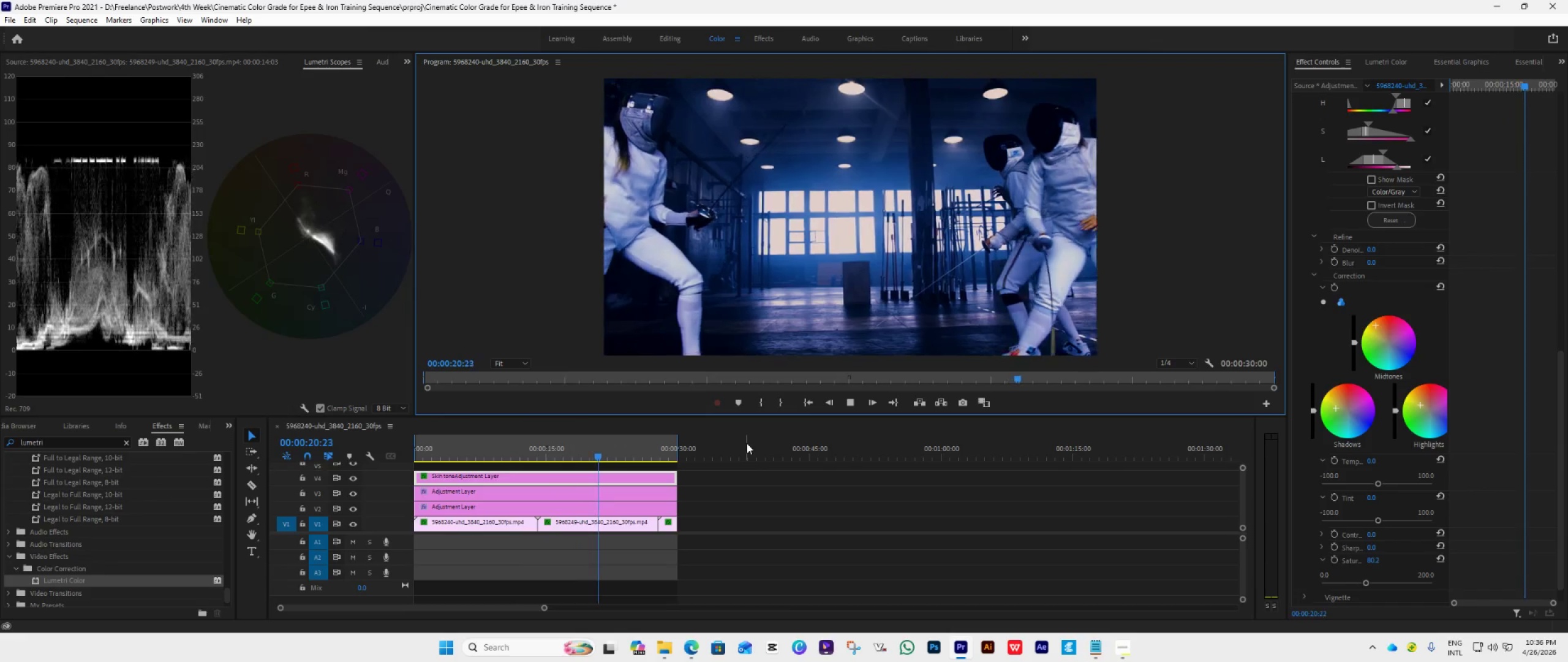 
key(Space)
 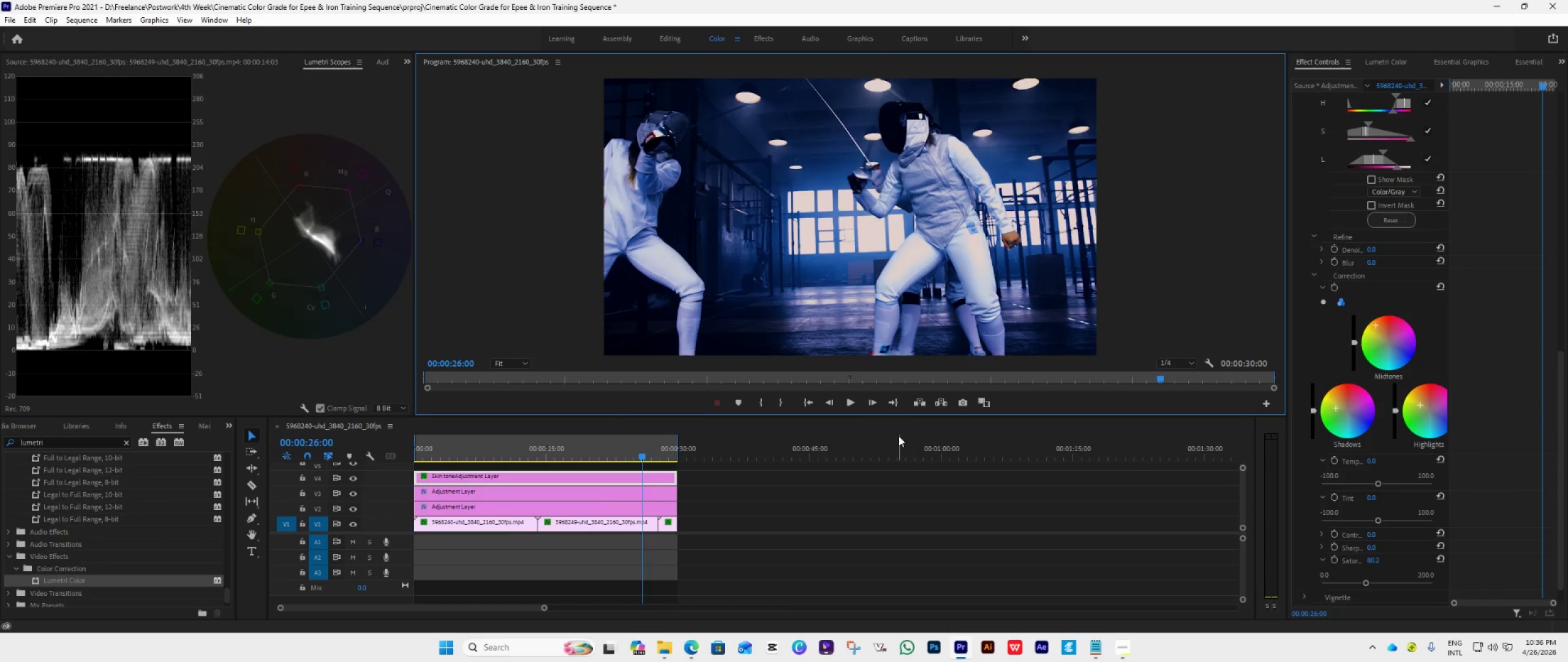 
key(Control+S)
 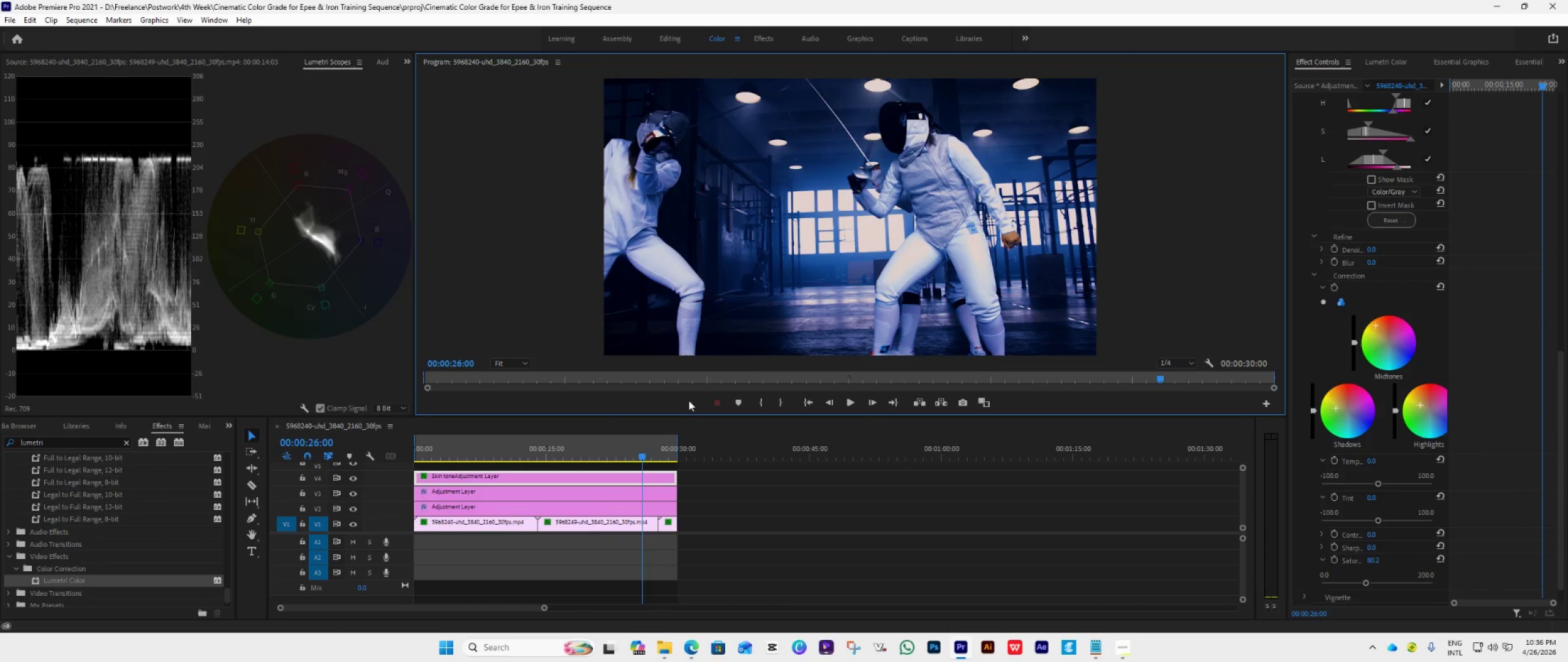 
left_click([515, 367])
 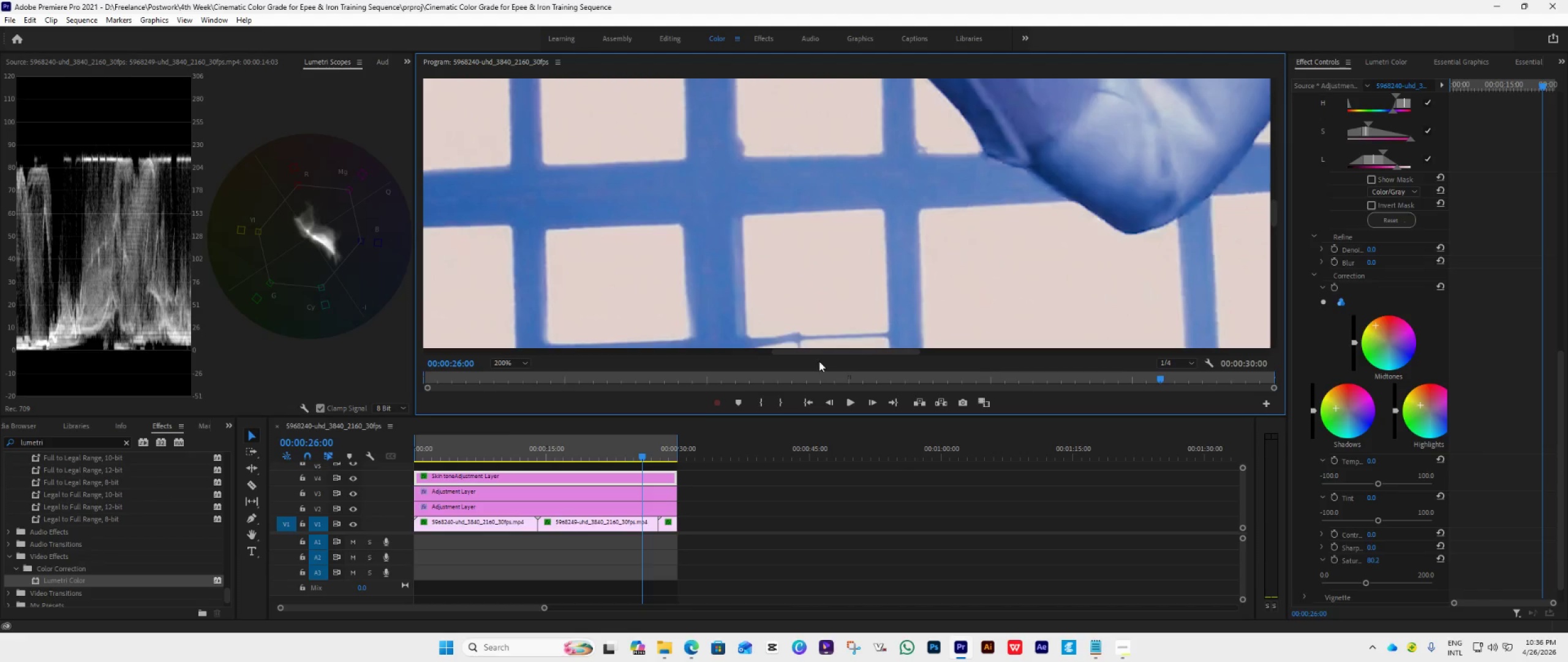 
left_click_drag(start_coordinate=[796, 352], to_coordinate=[1039, 363])
 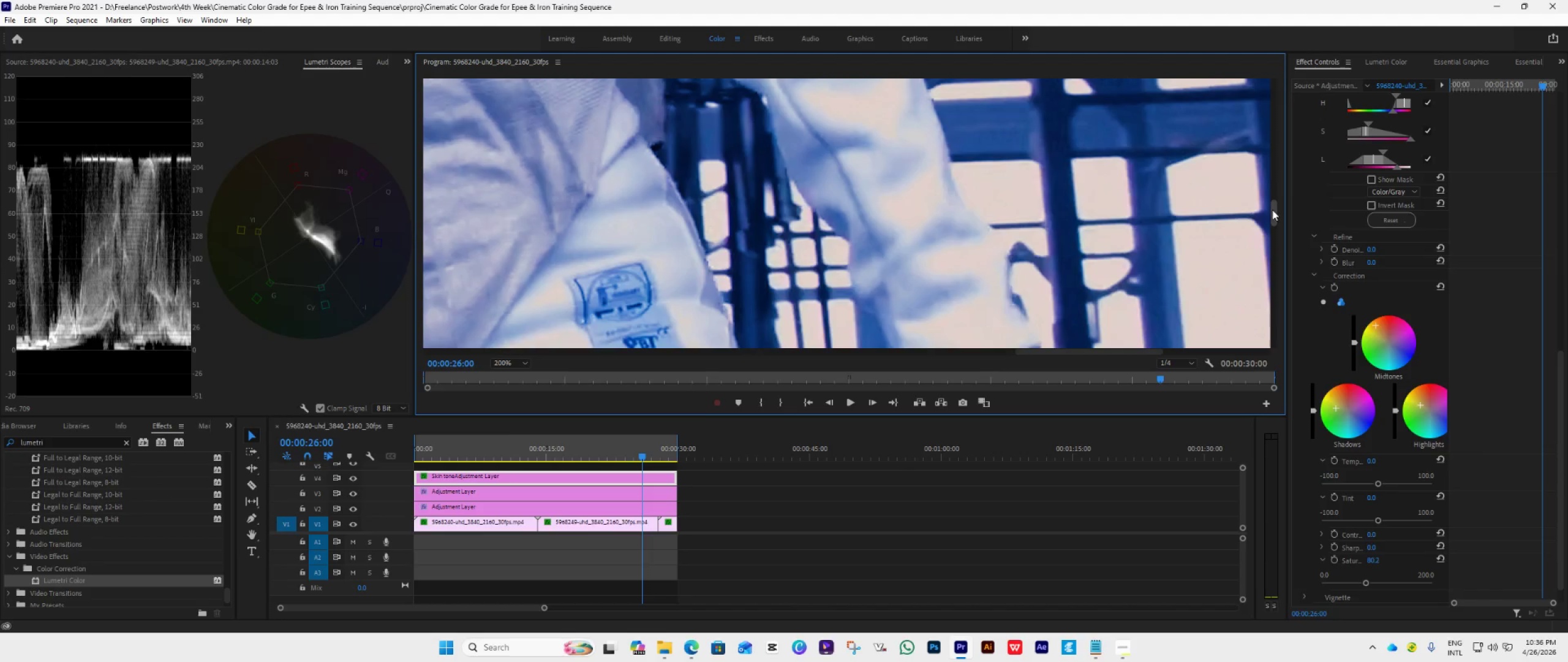 
left_click_drag(start_coordinate=[1273, 212], to_coordinate=[1277, 235])
 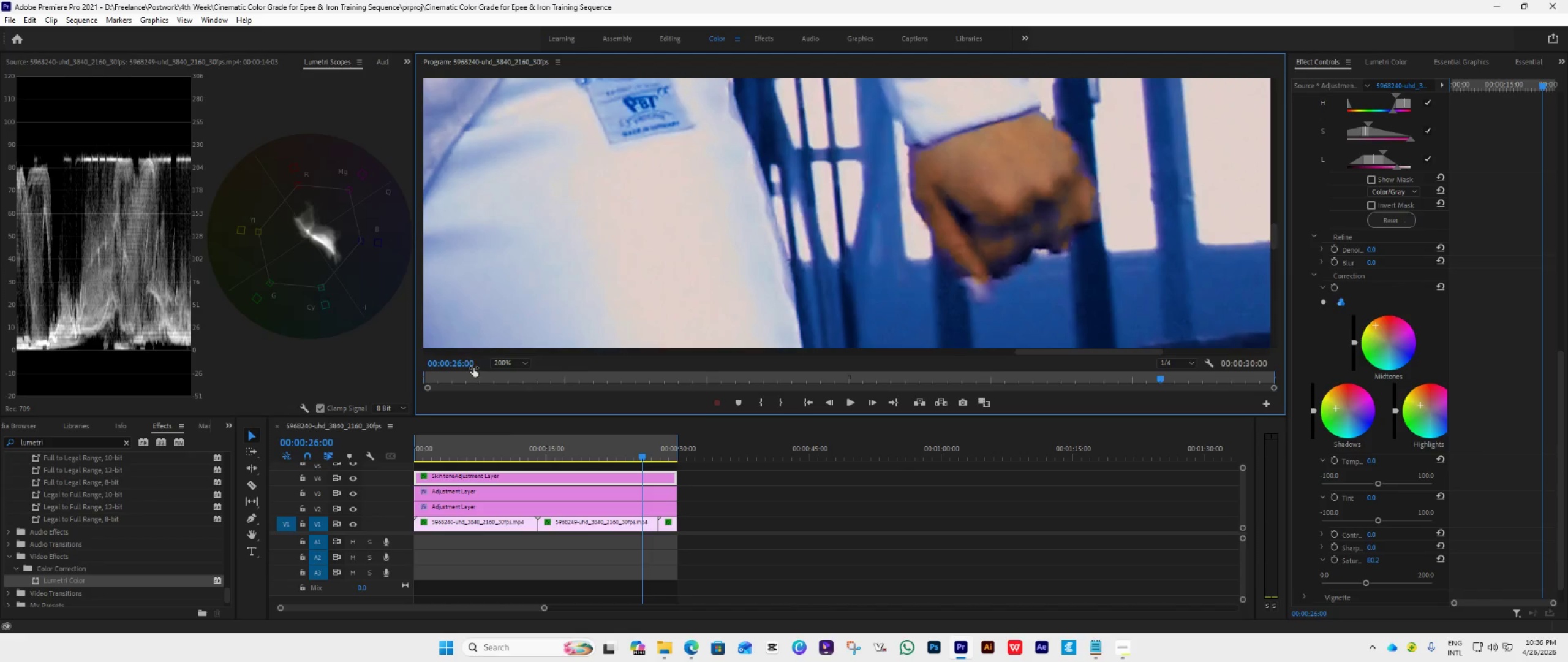 
left_click([510, 363])
 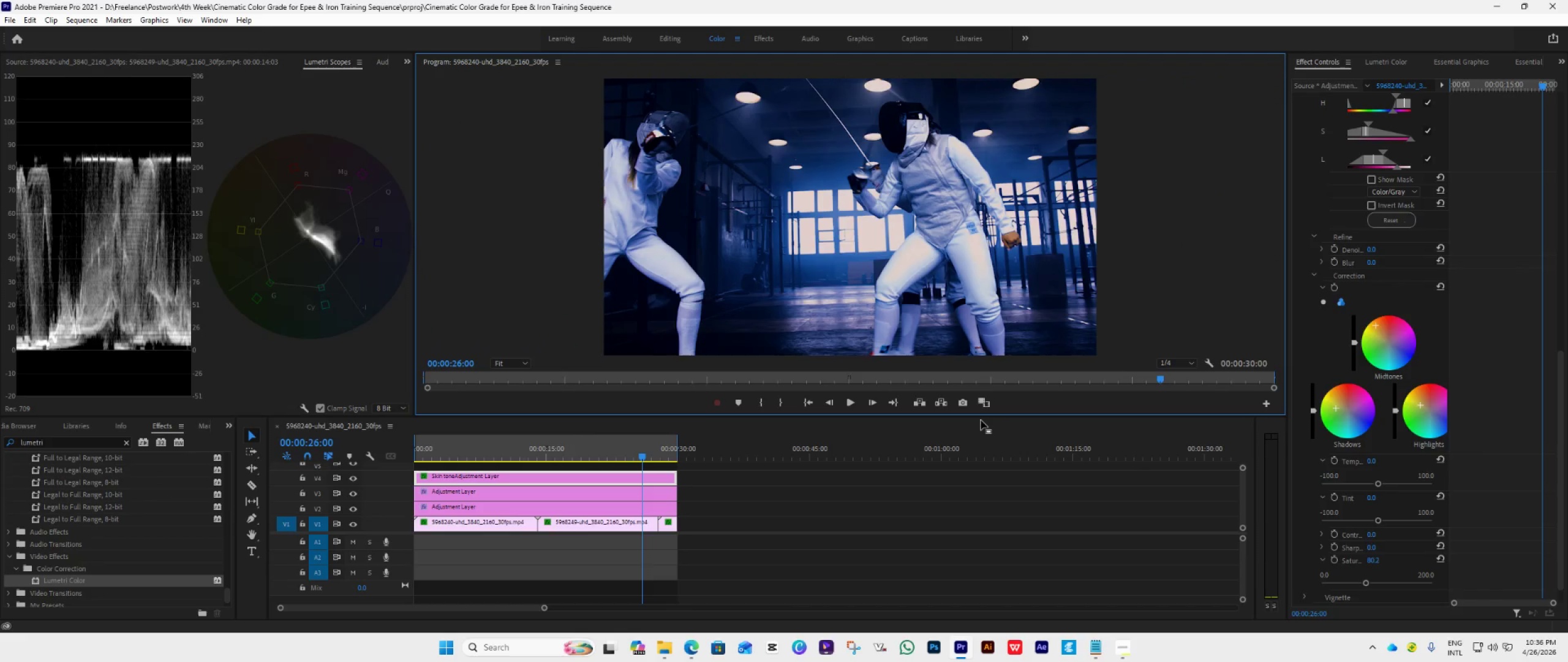 
key(Space)
 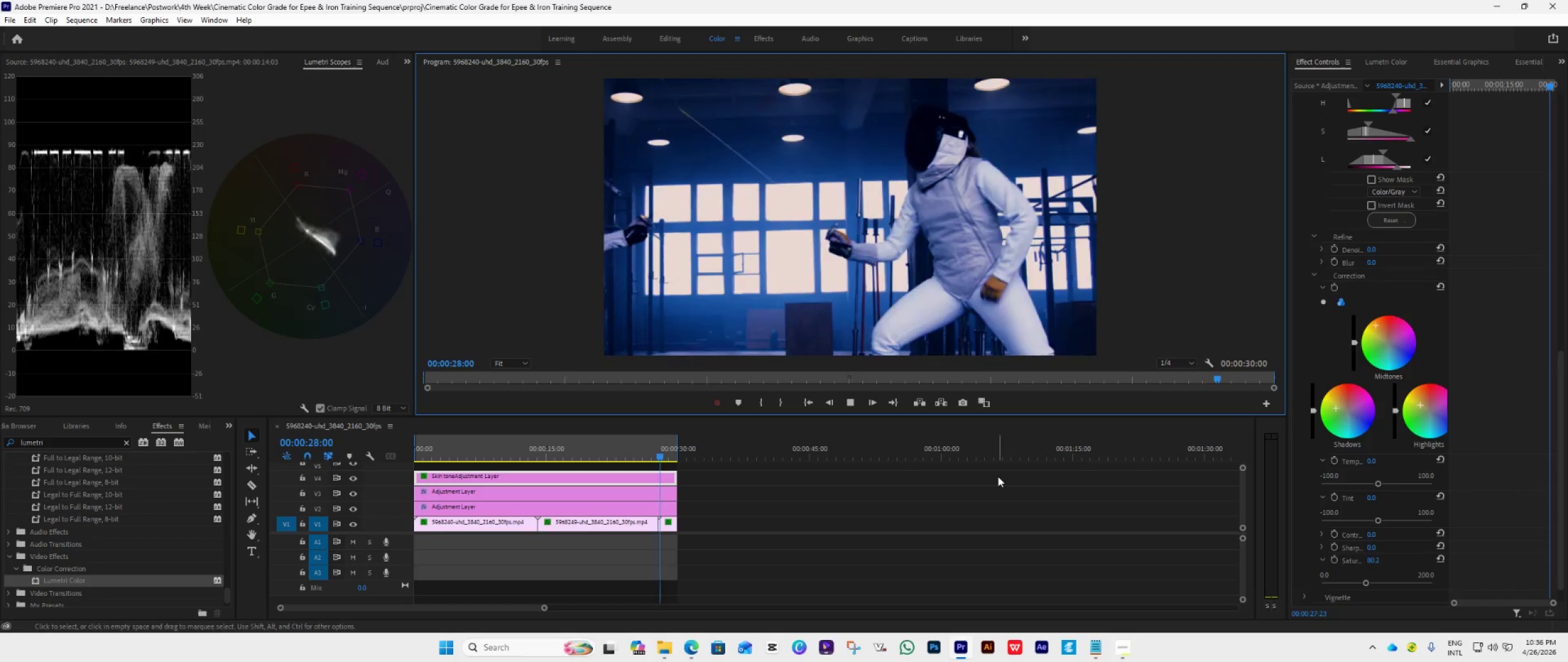 
key(Space)
 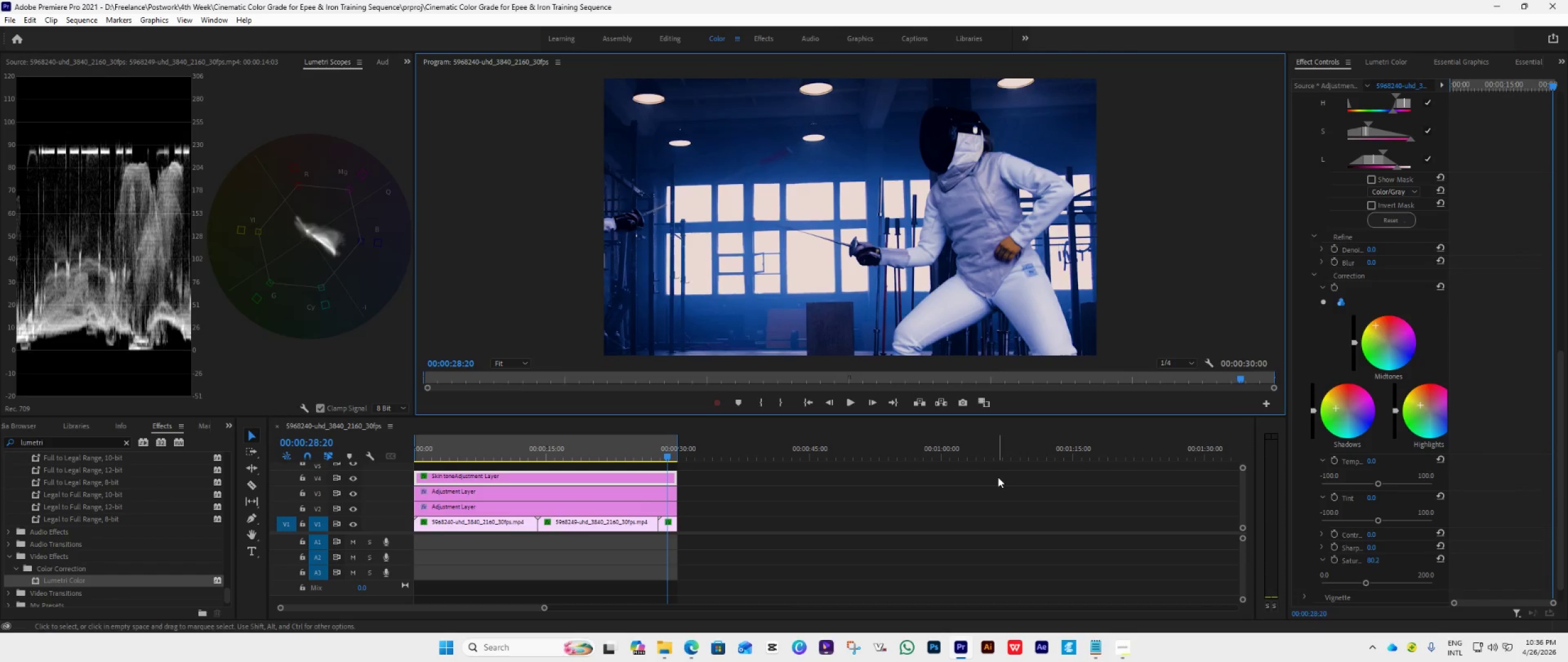 
key(Space)
 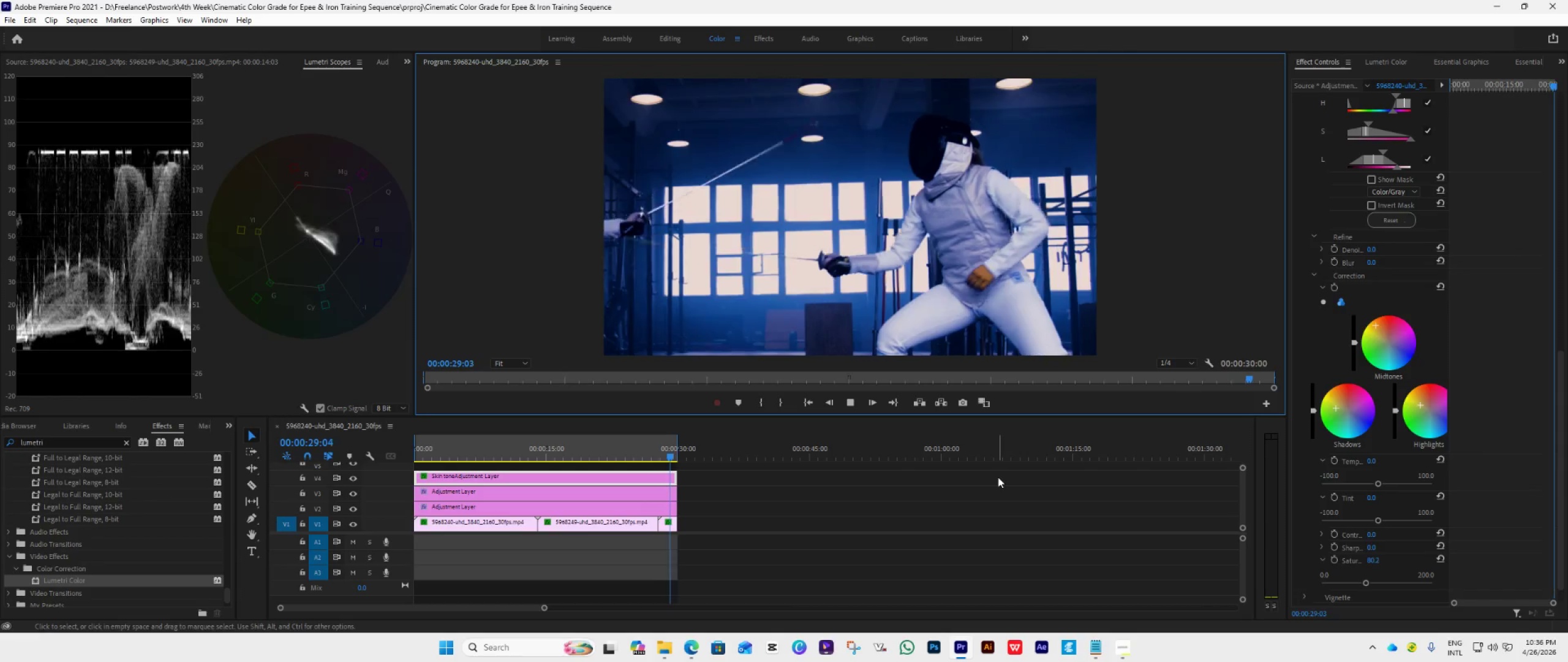 
key(Space)
 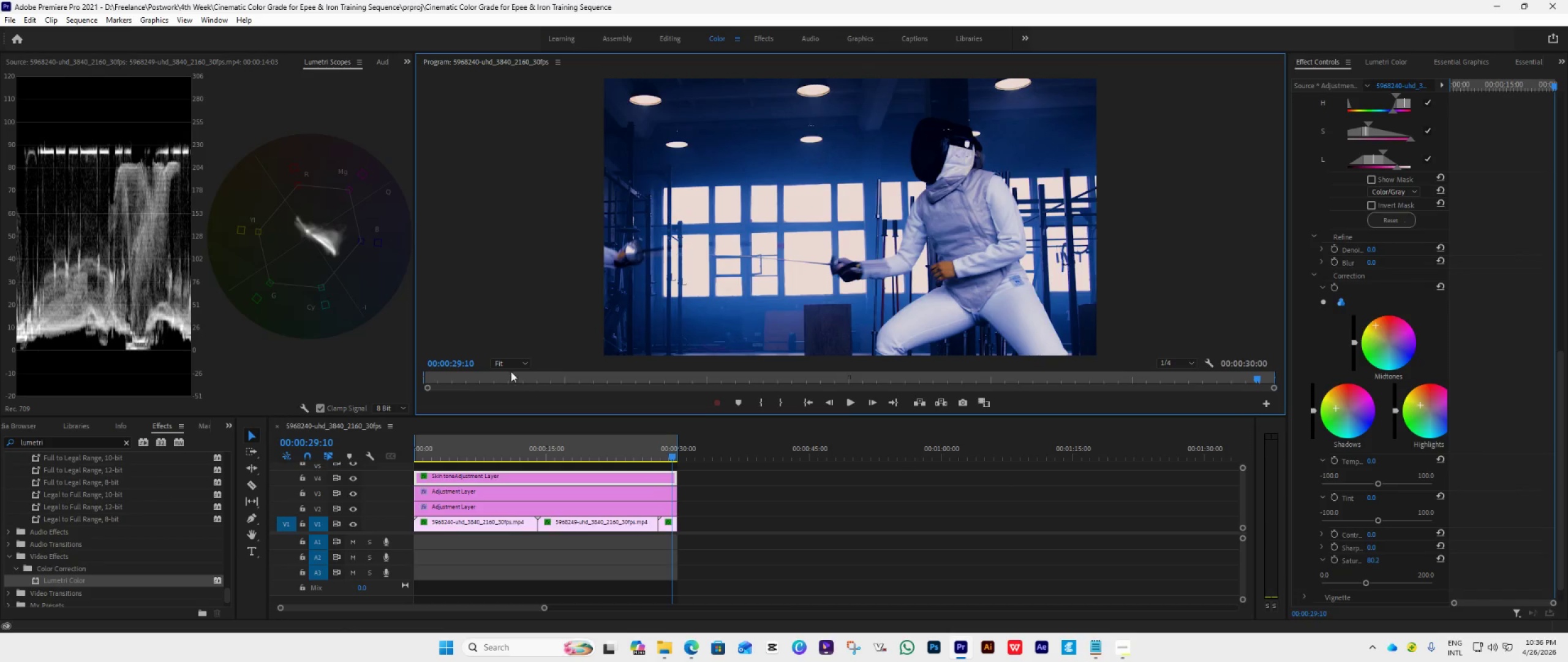 
wait(6.28)
 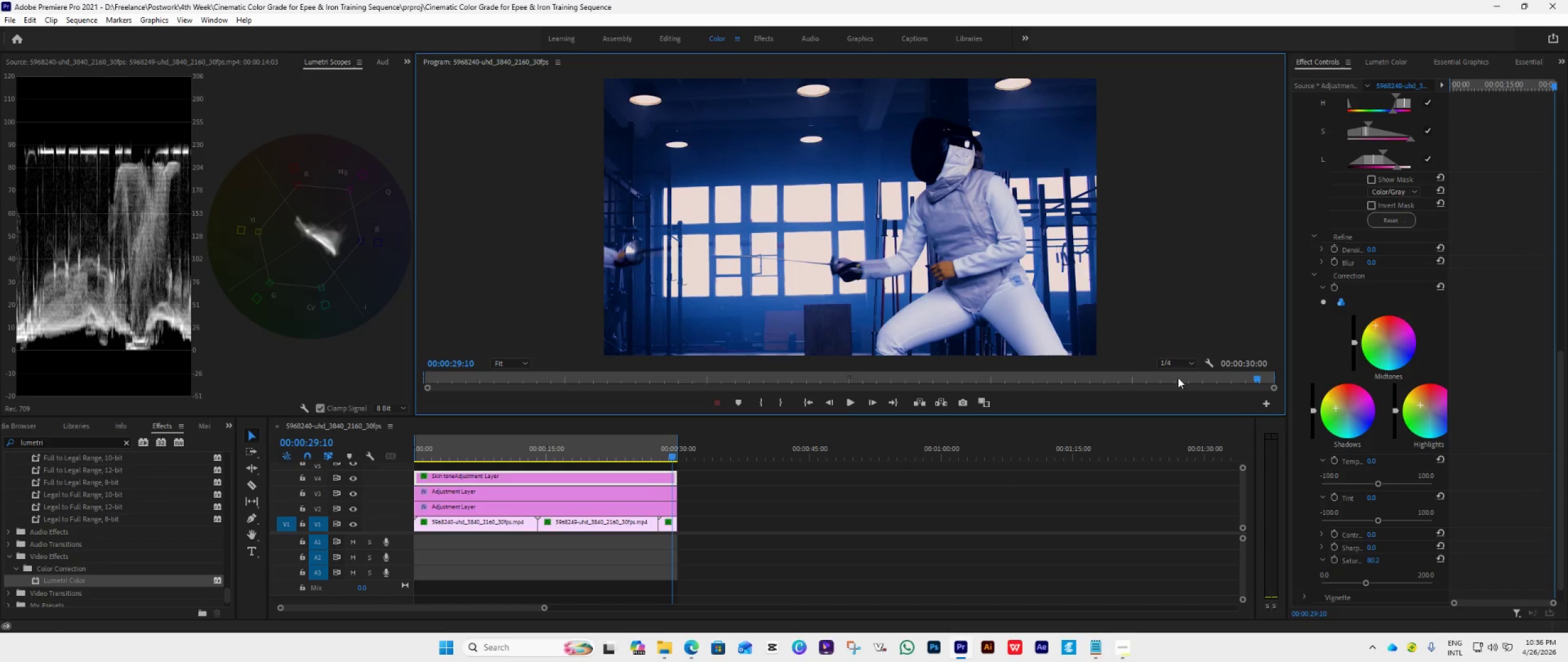 
left_click([804, 405])
 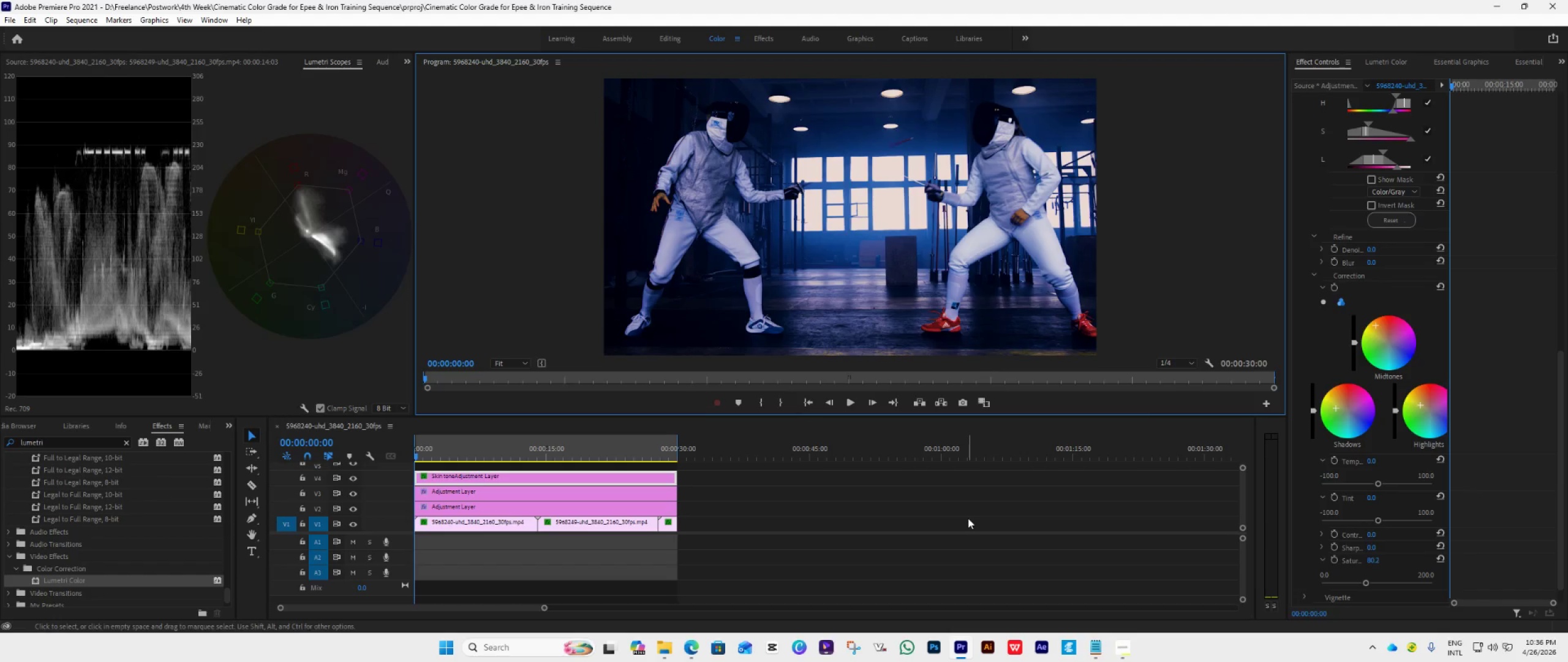 
key(Space)
 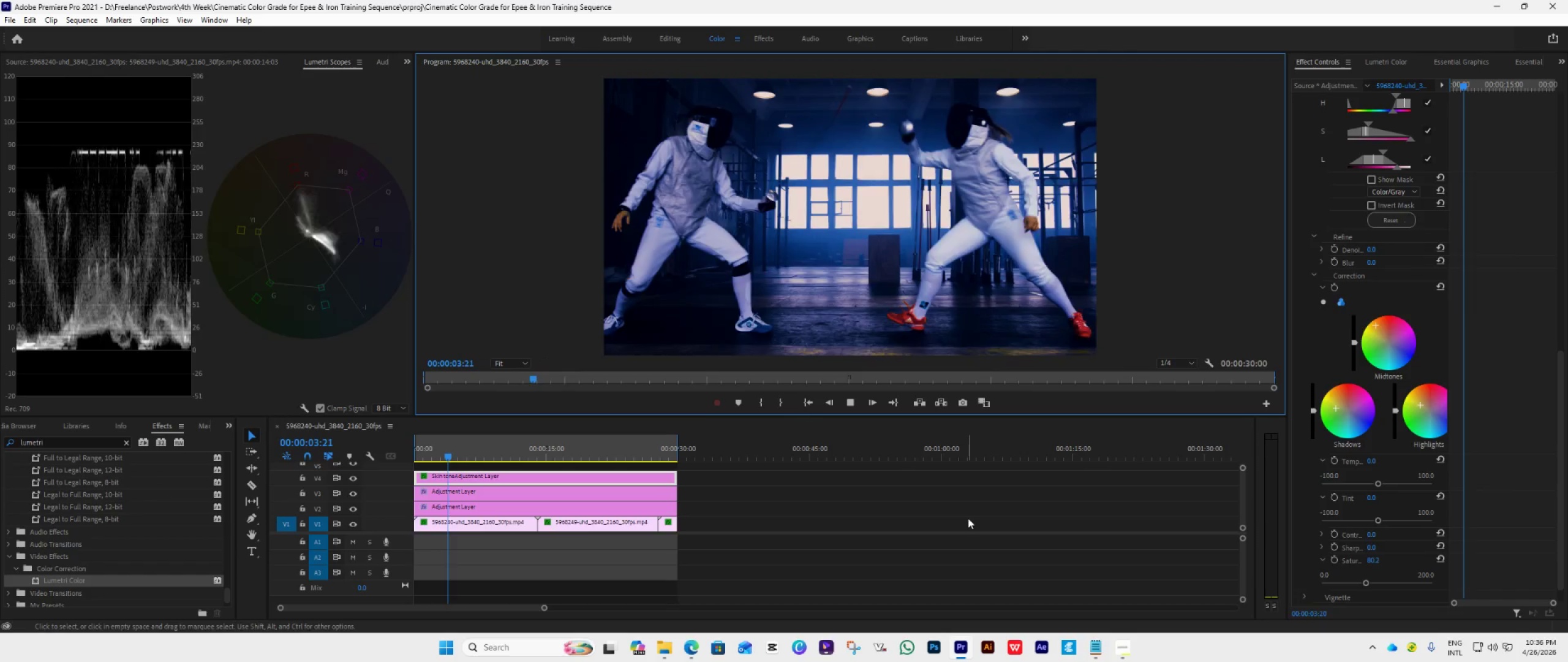 
wait(5.41)
 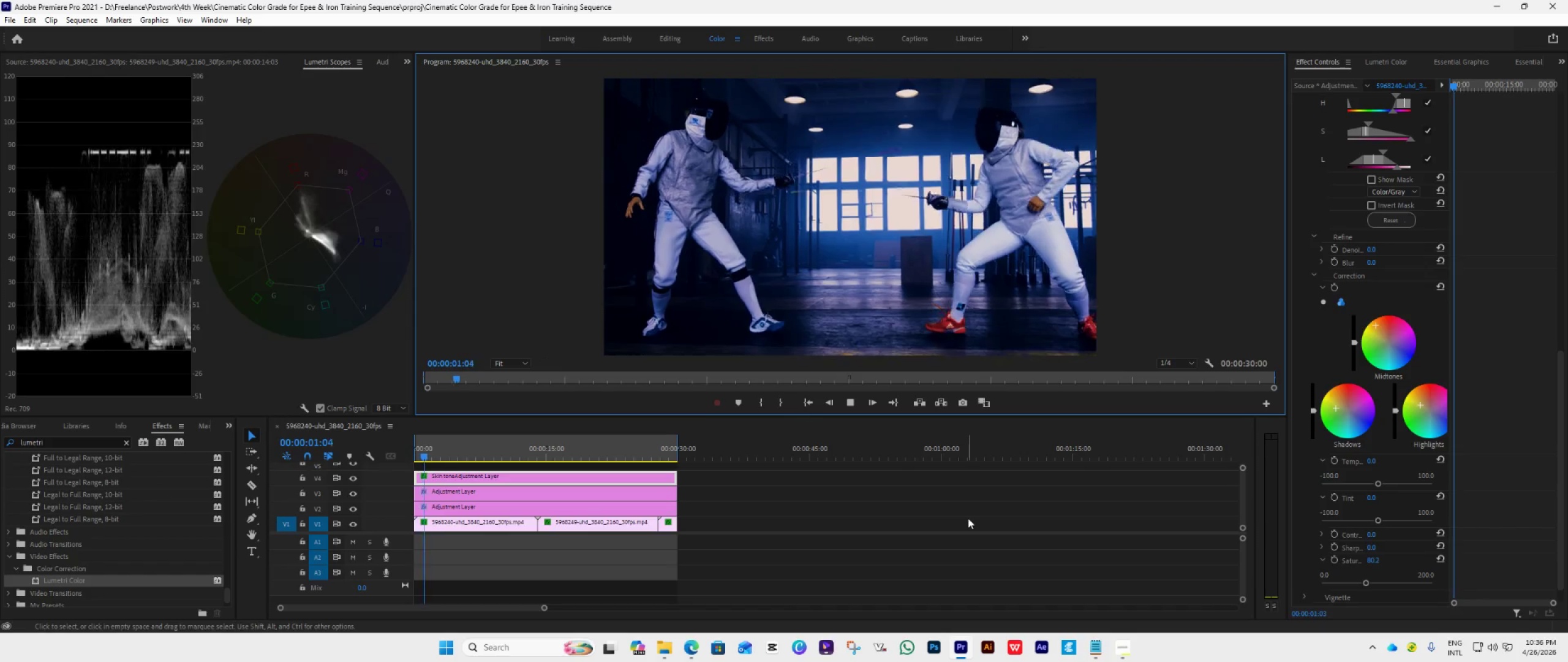 
key(Space)
 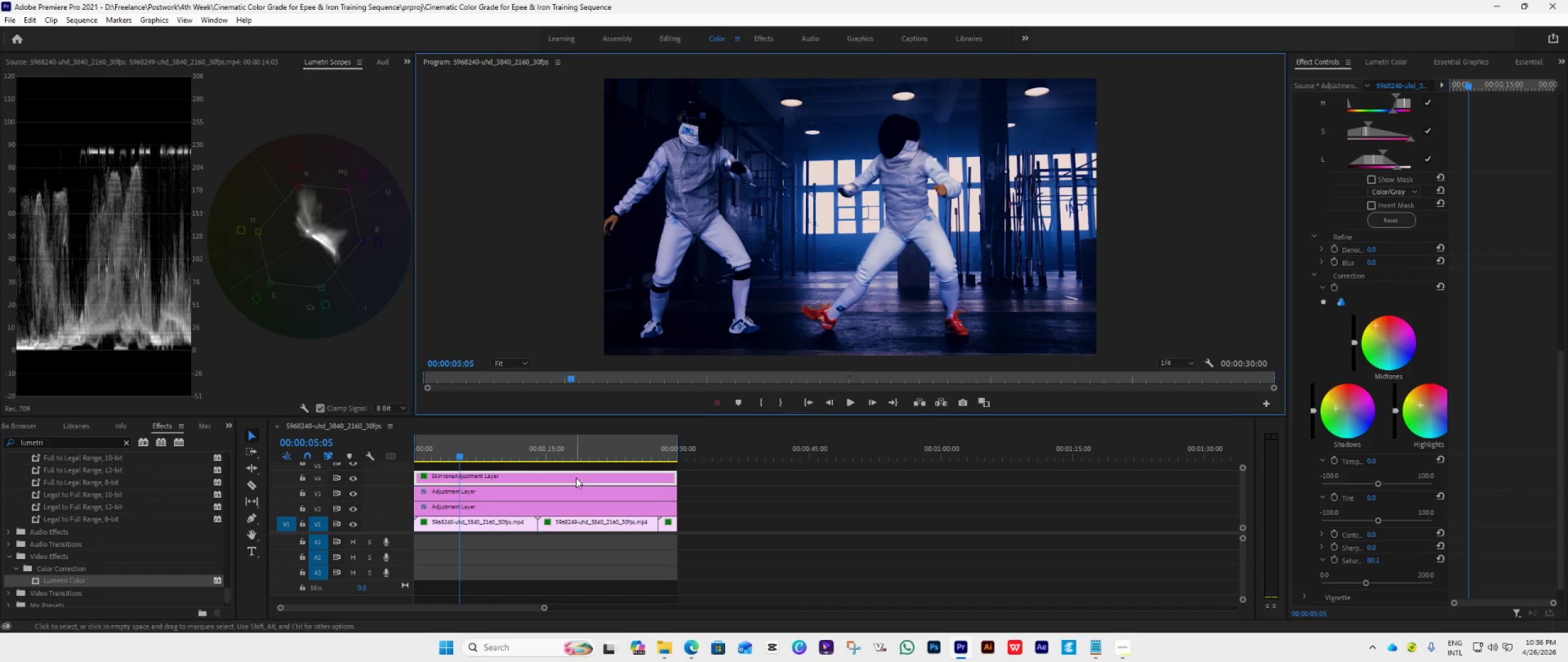 
left_click([571, 493])
 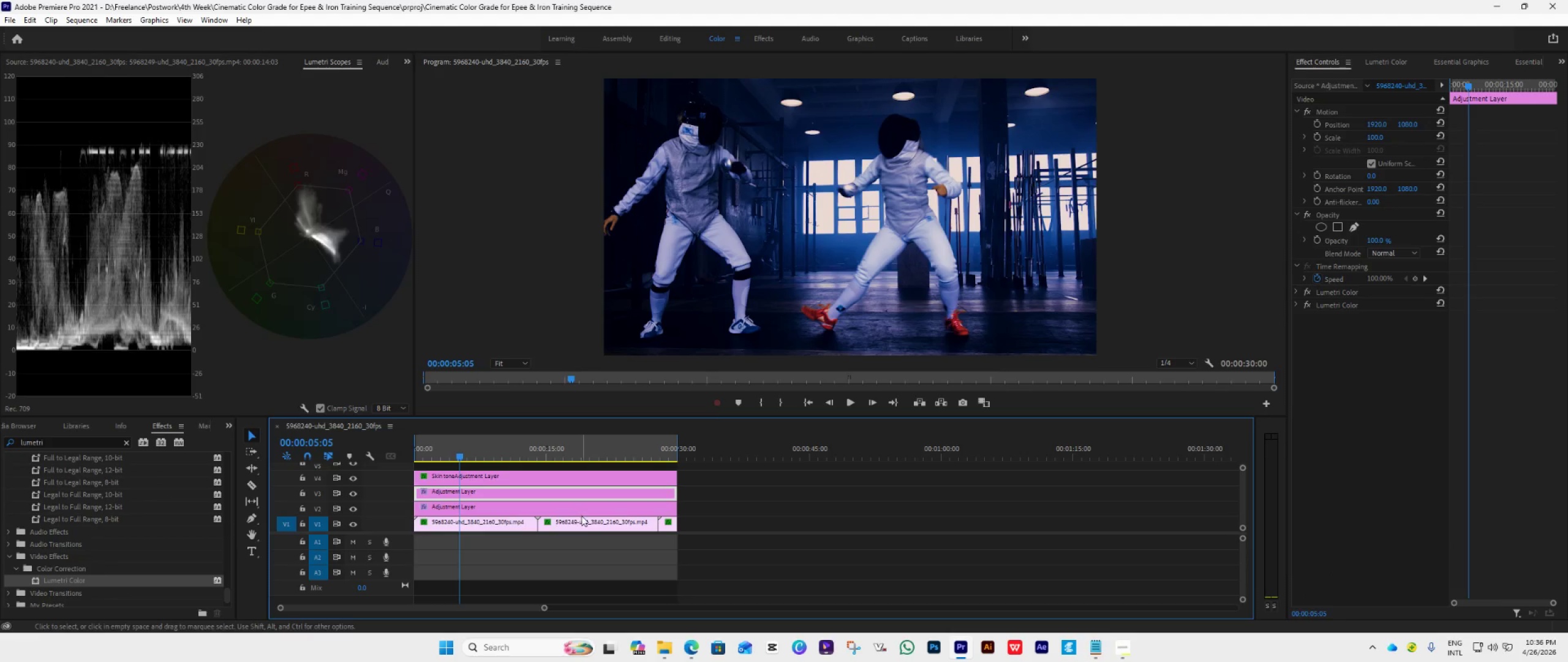 
left_click([581, 517])
 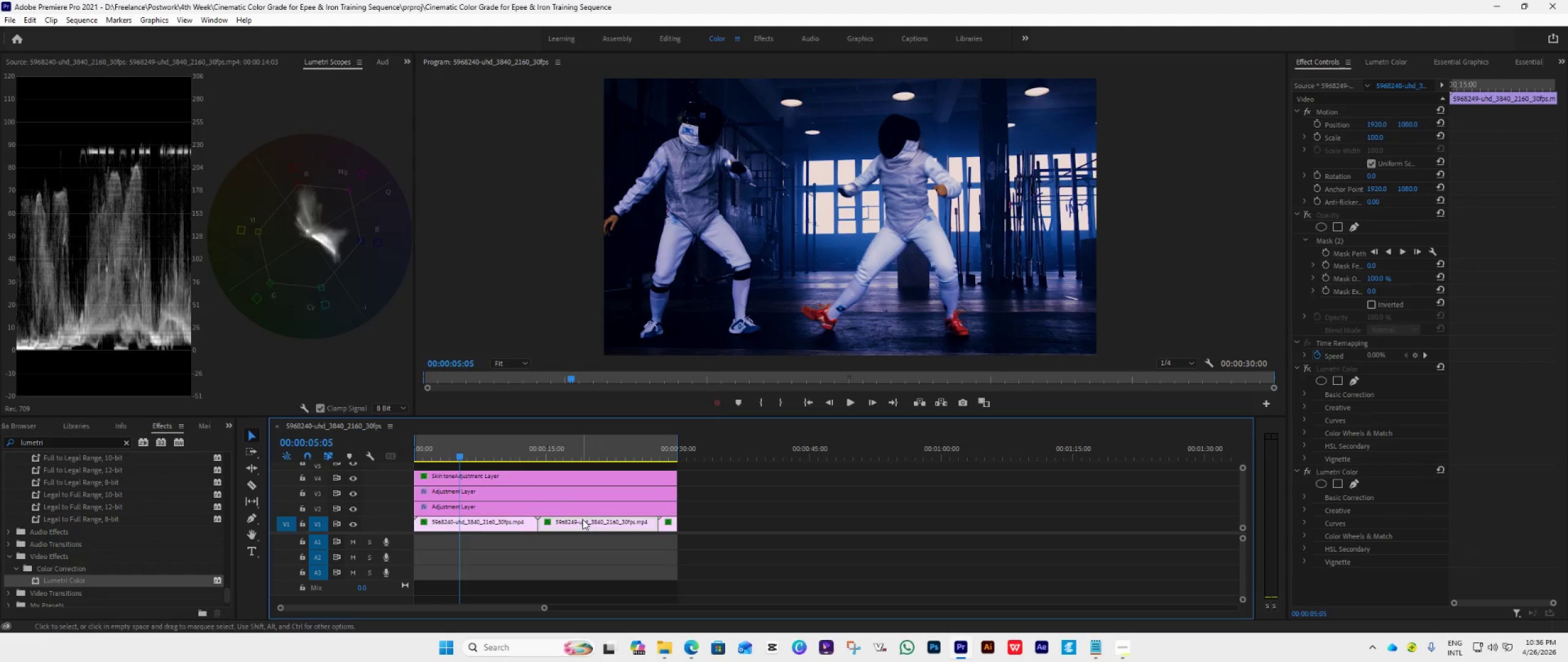 
left_click([583, 525])
 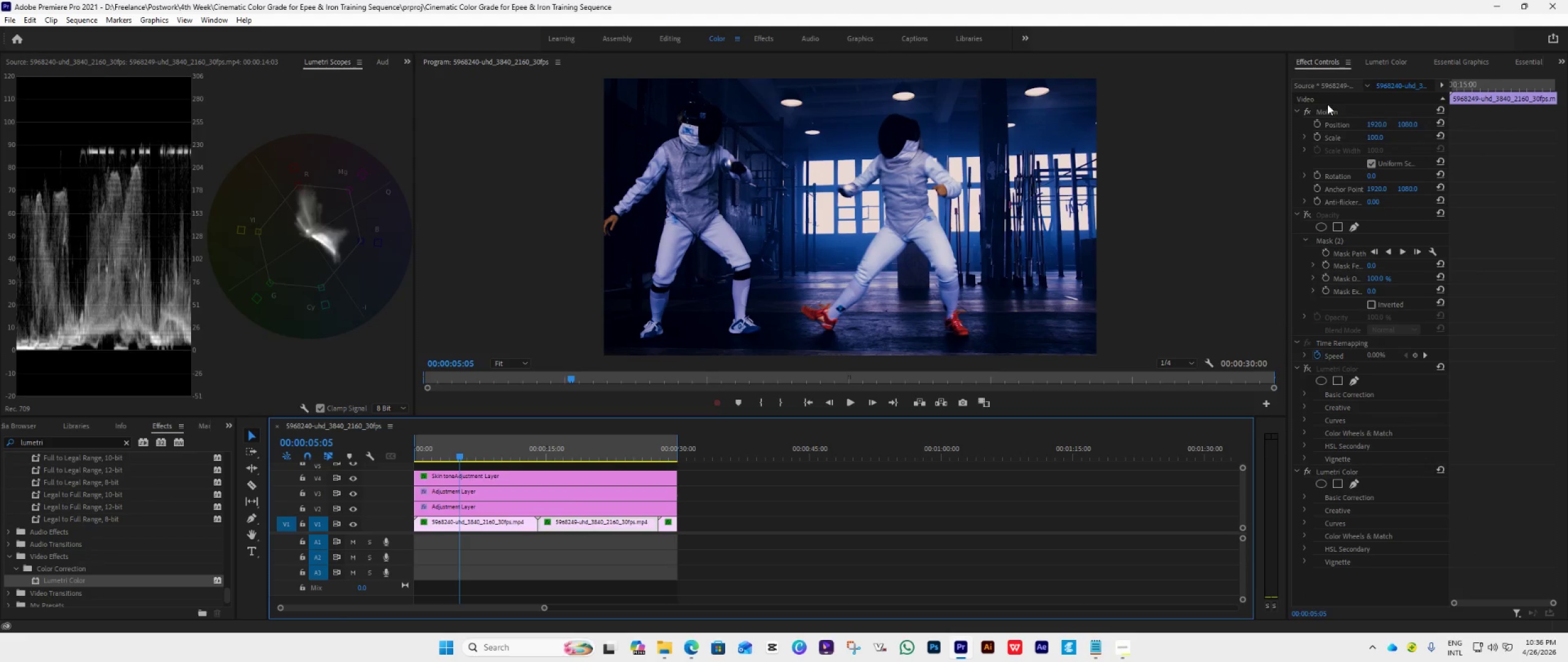 
left_click([1385, 64])
 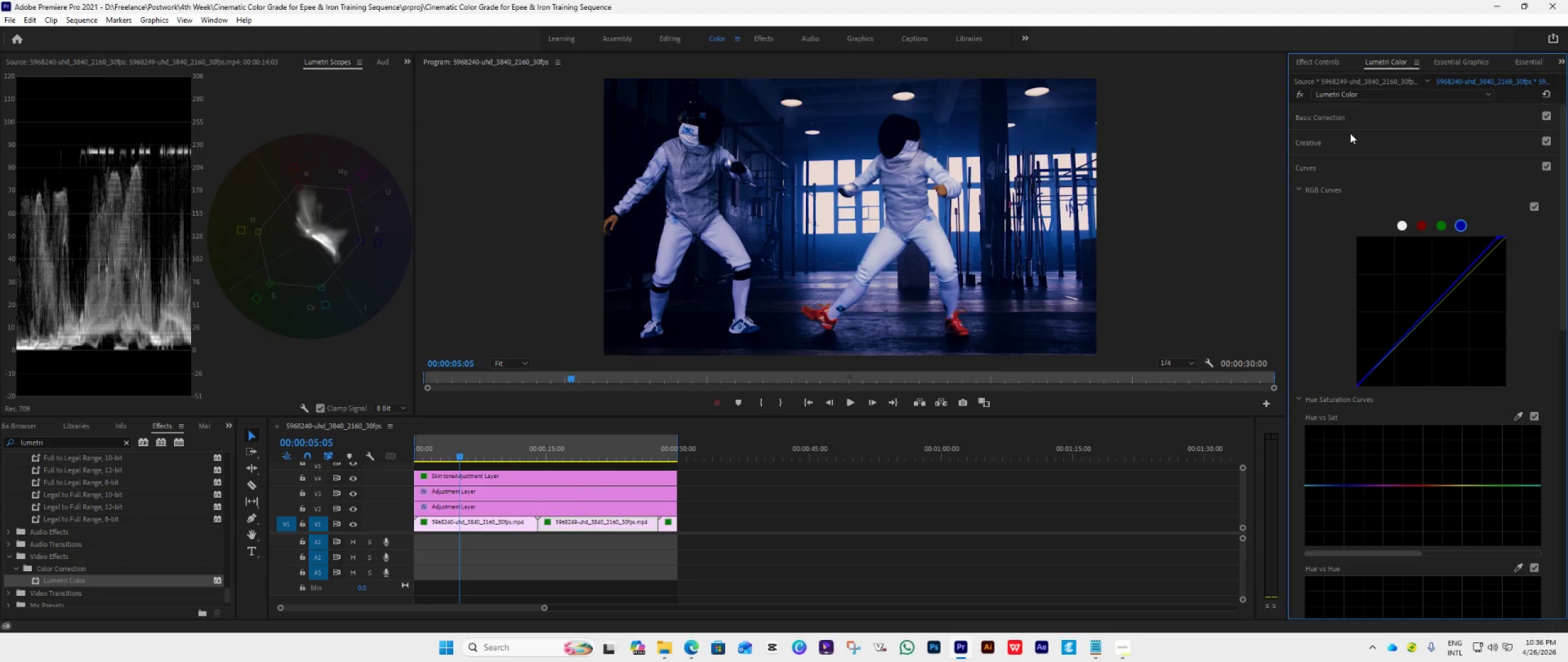 
left_click([1356, 116])
 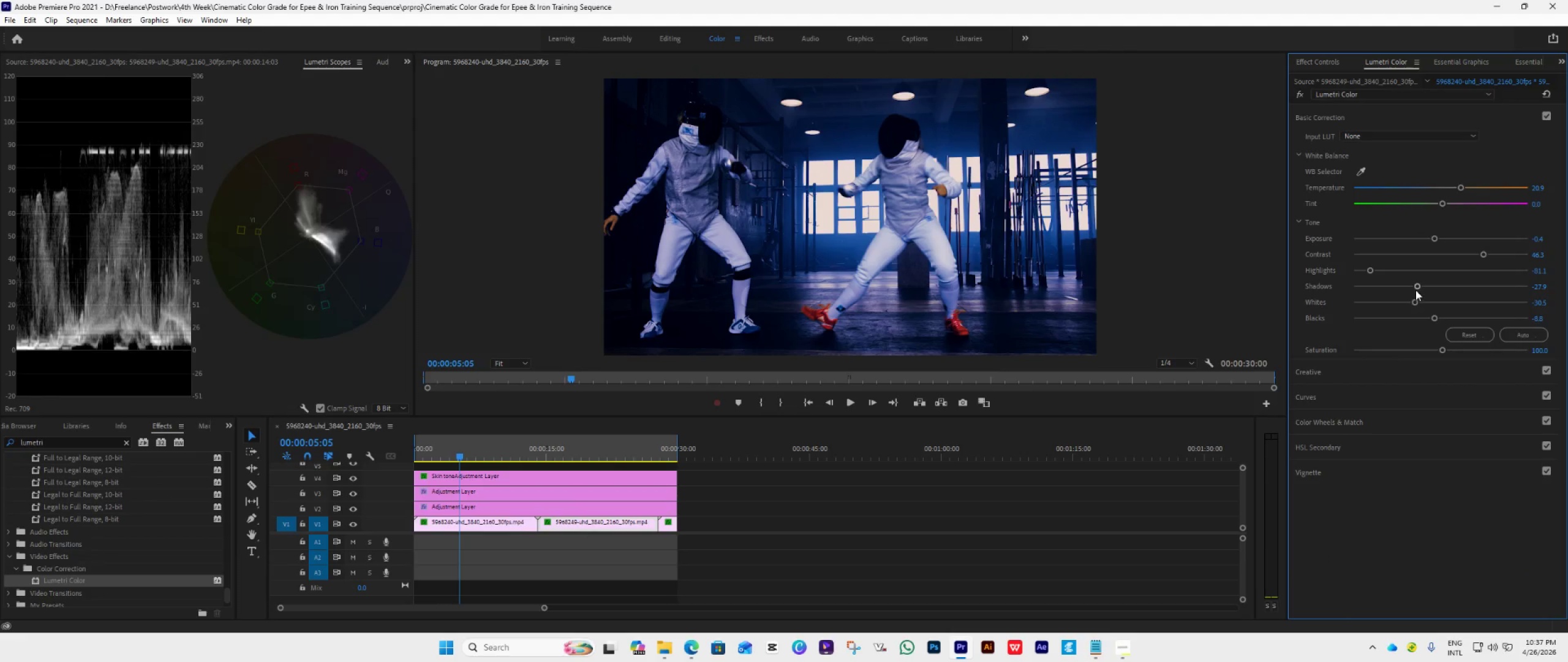 
wait(5.27)
 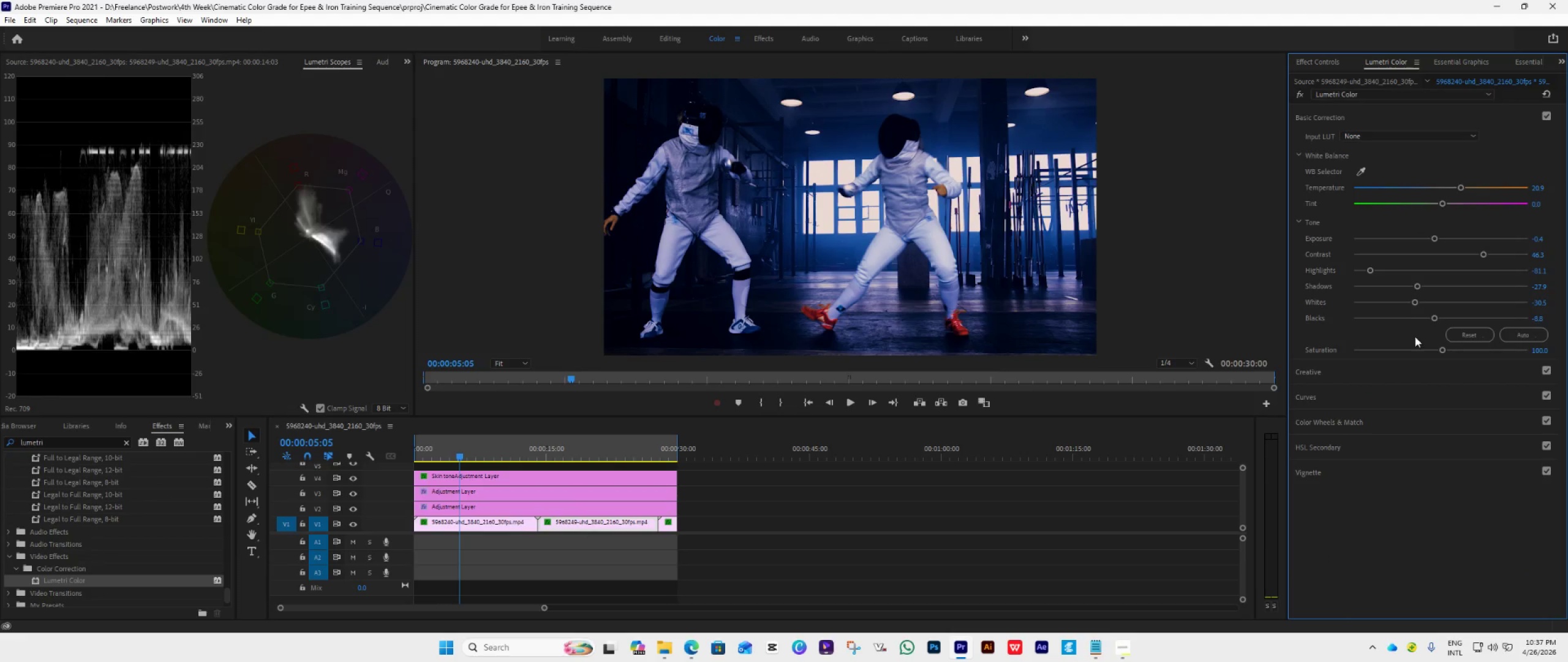 
left_click([497, 526])
 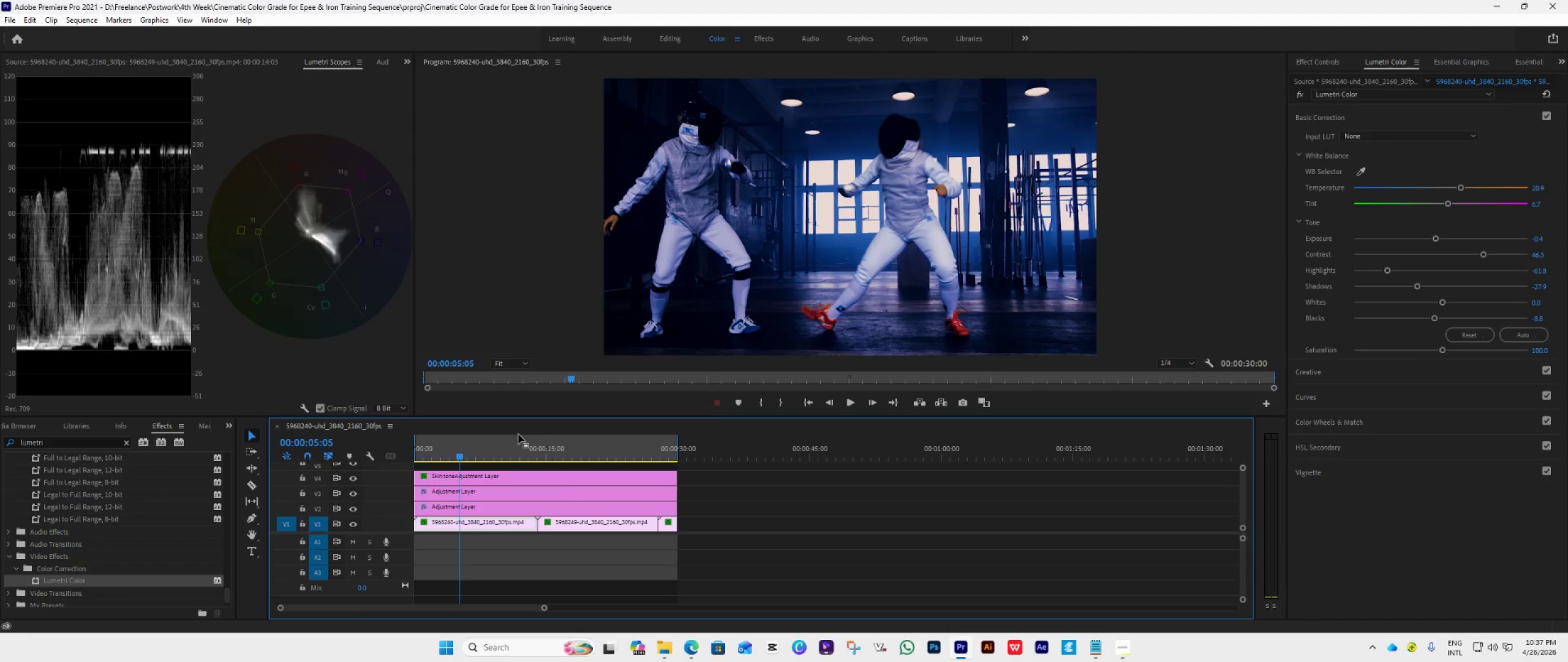 
left_click([582, 487])
 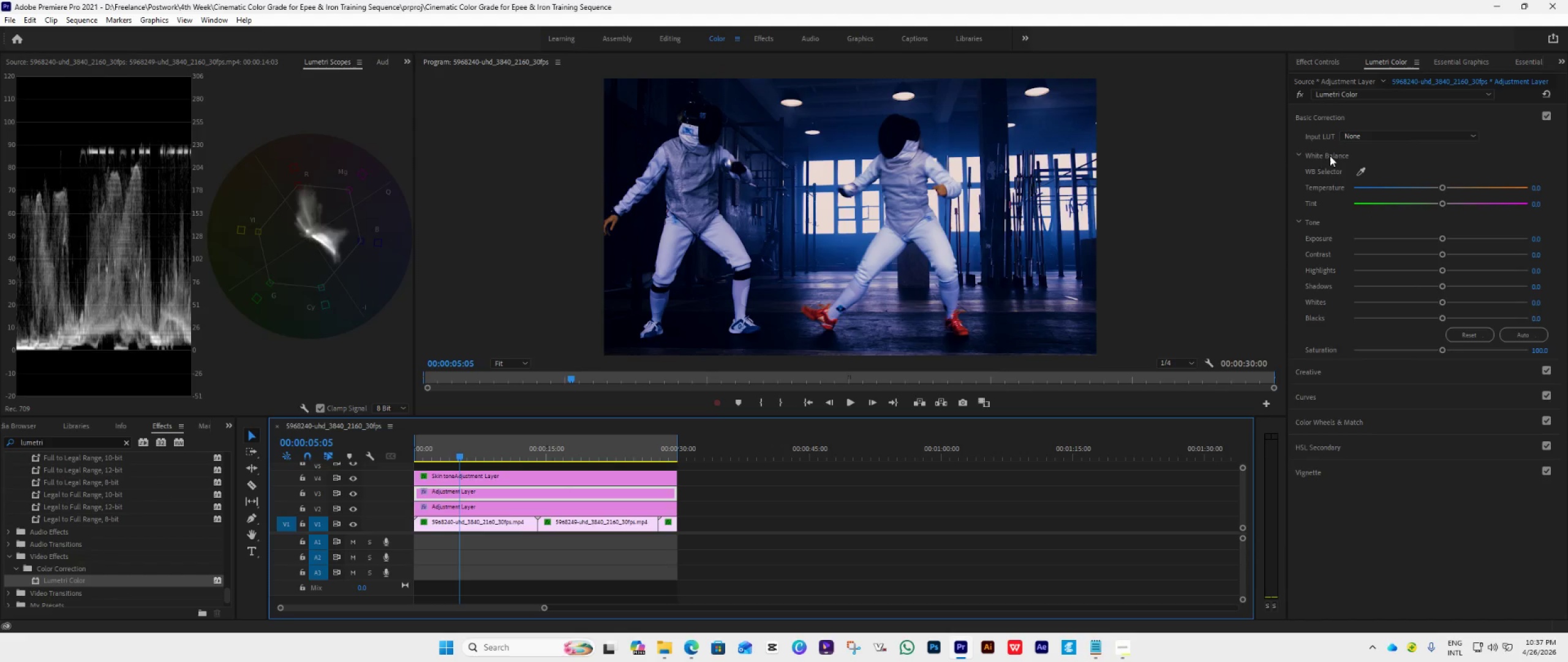 
left_click([1333, 119])
 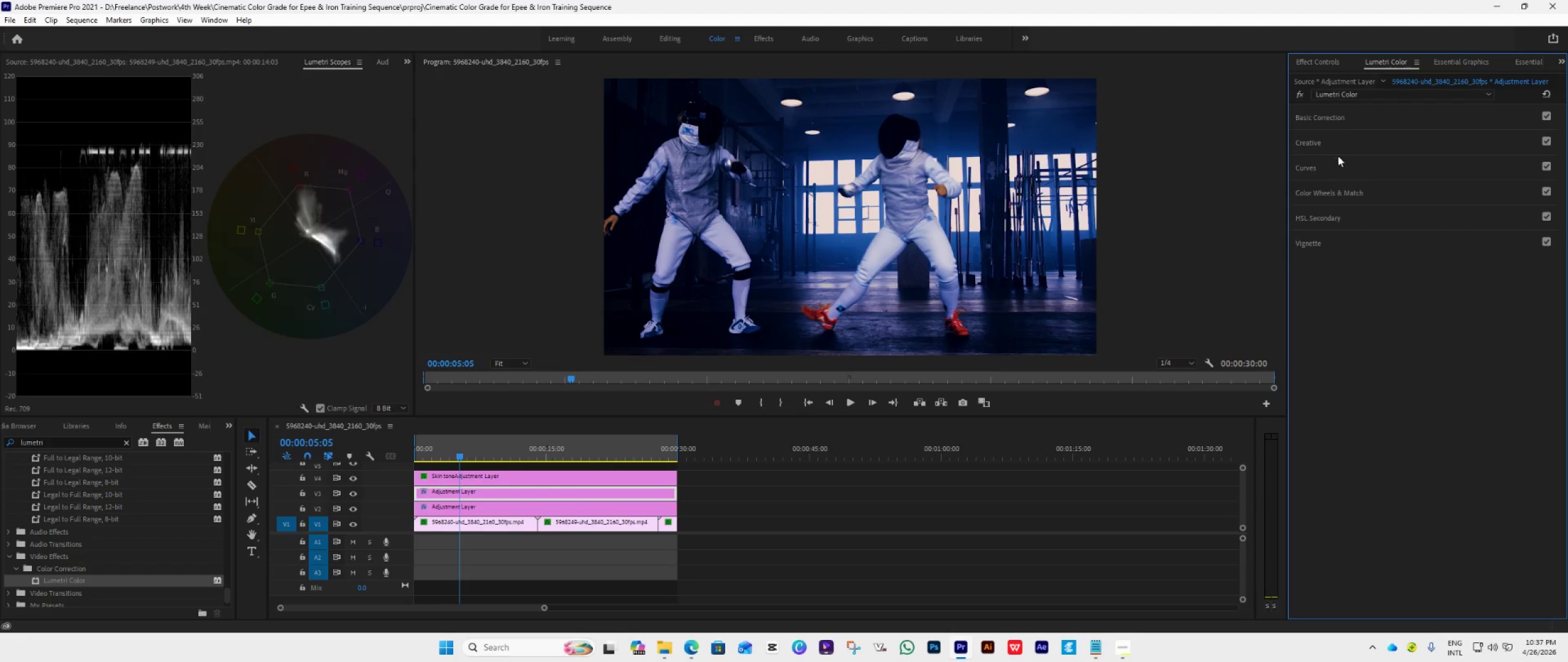 
left_click([1343, 165])
 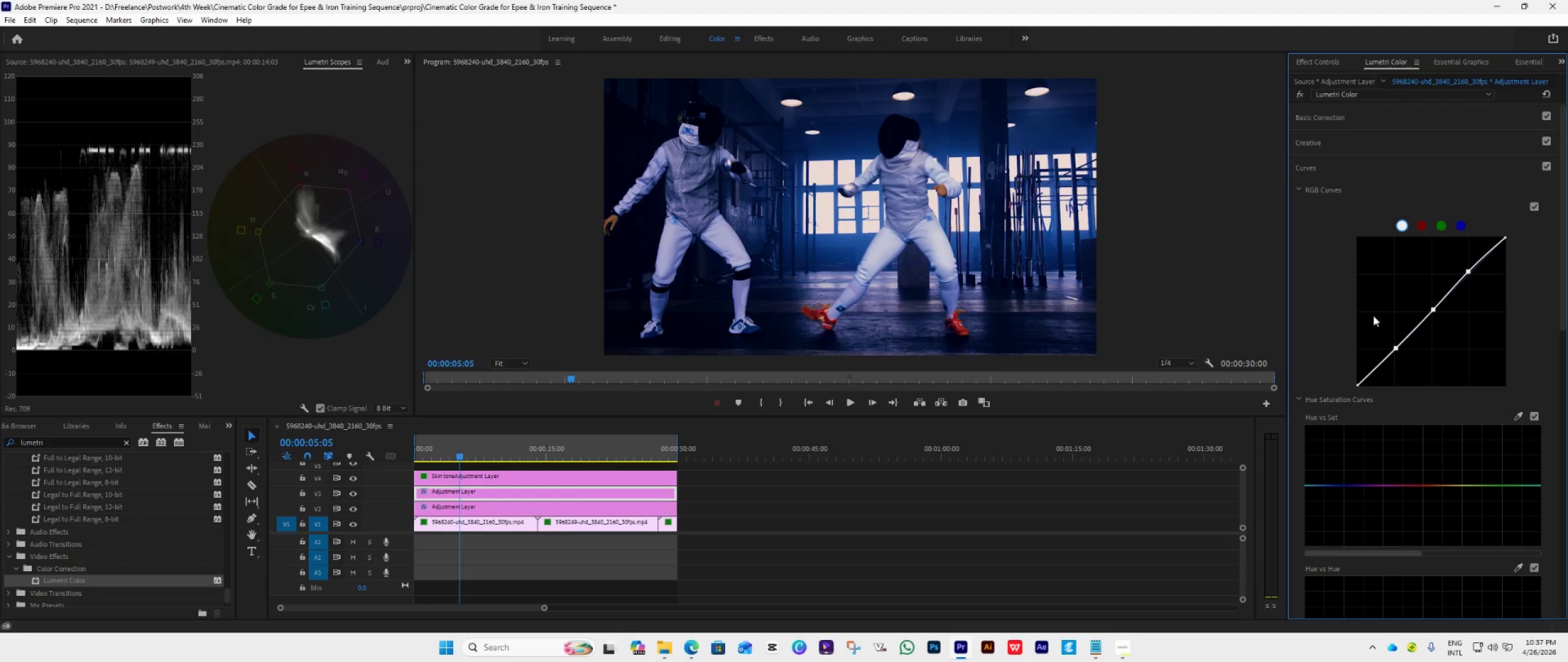 
wait(11.36)
 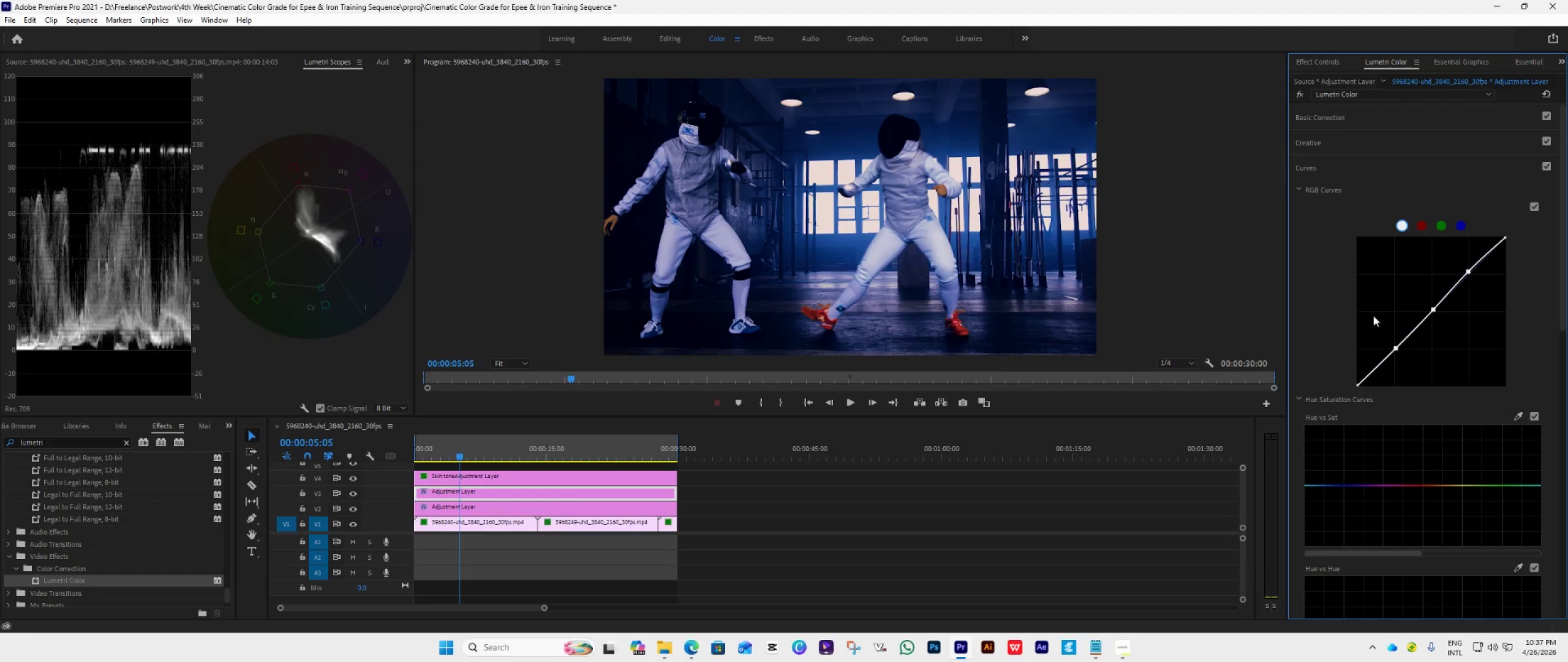 
left_click_drag(start_coordinate=[1396, 347], to_coordinate=[1407, 342])
 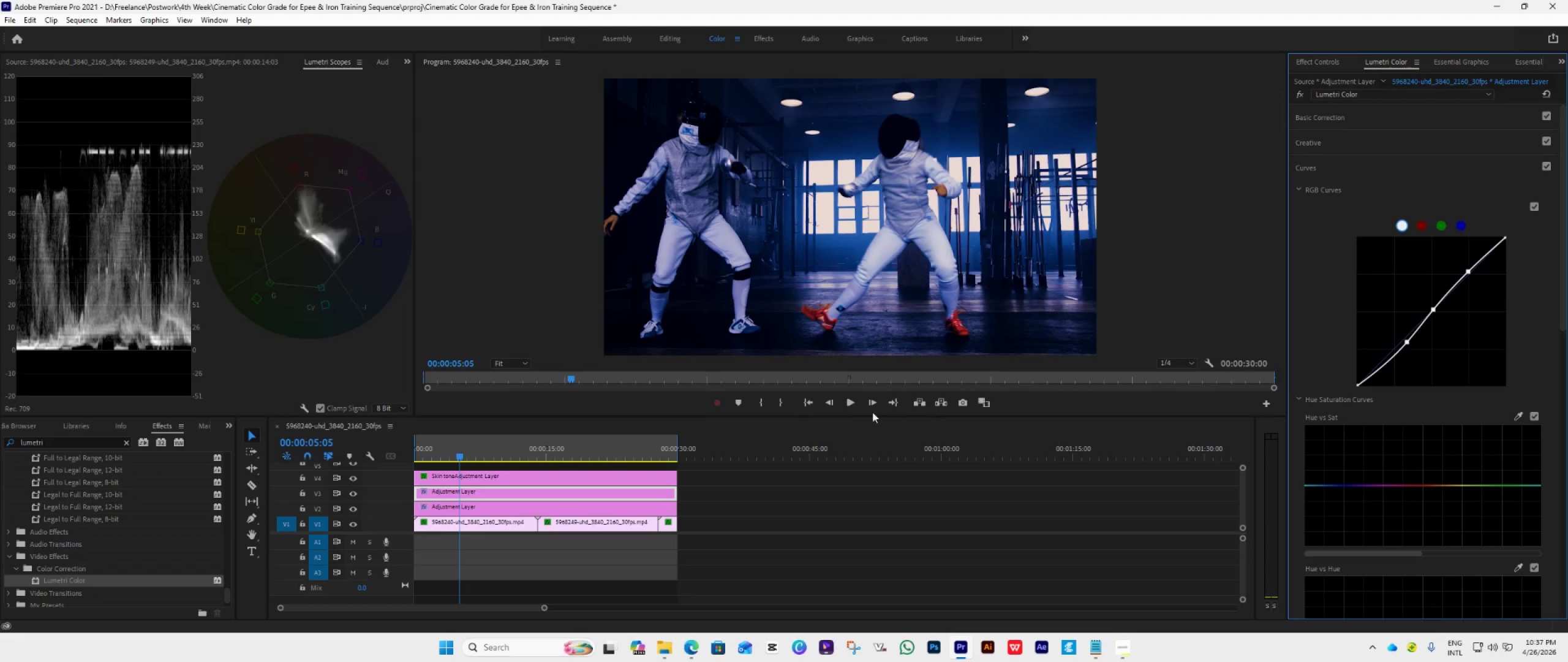 
left_click([846, 402])
 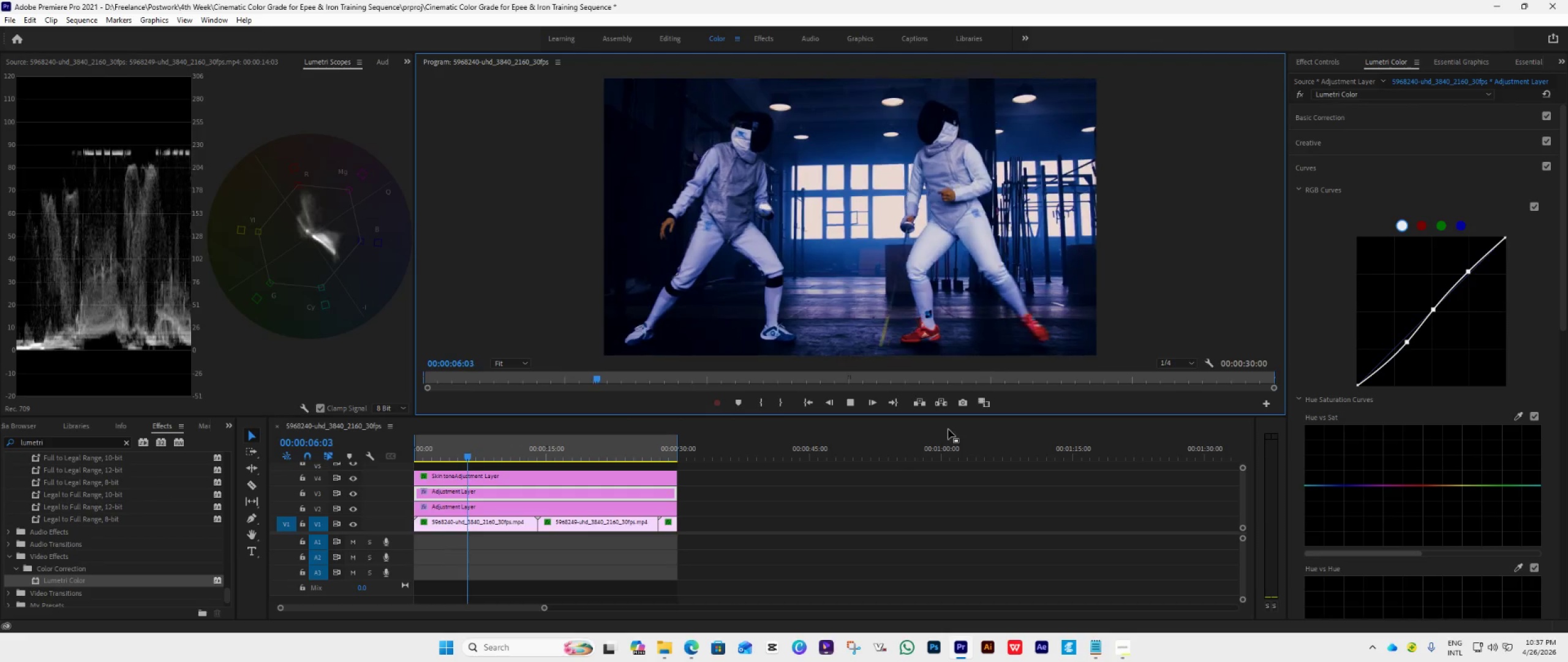 
key(Space)
 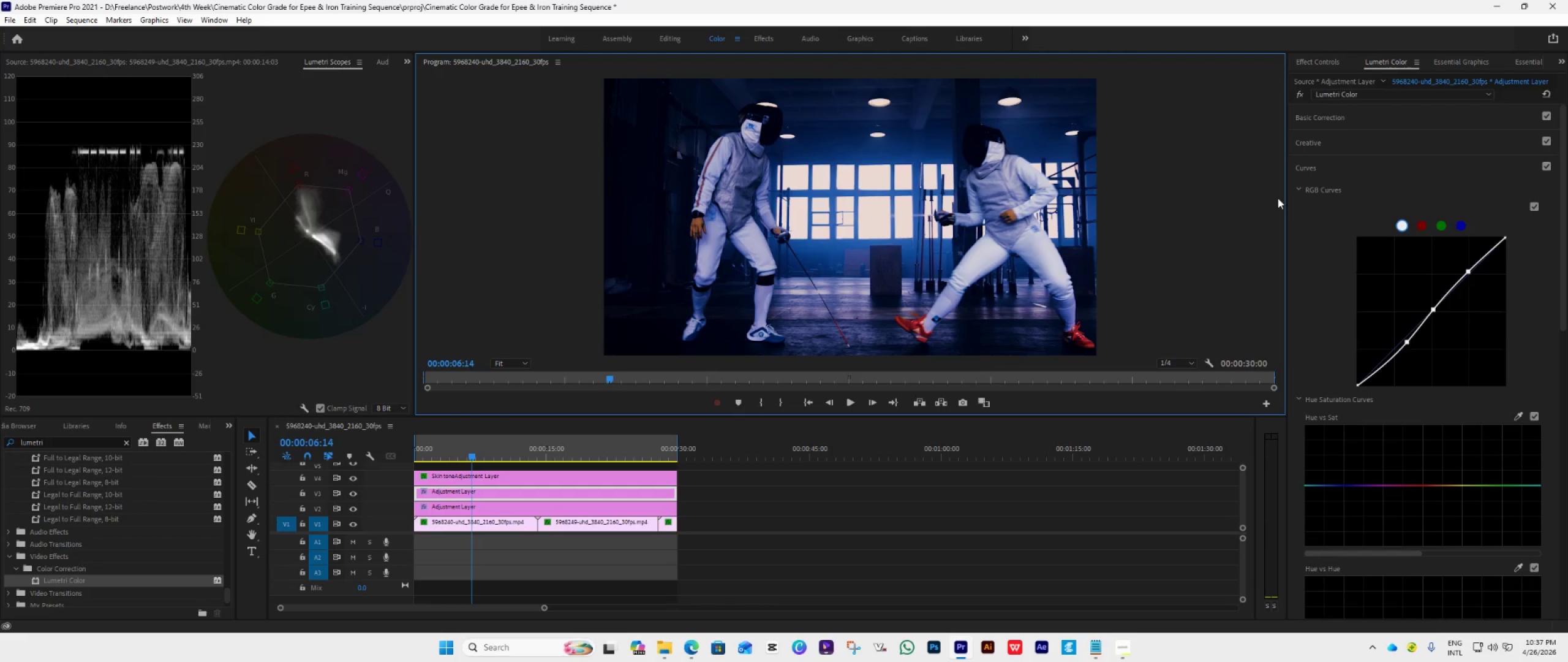 
left_click([1328, 165])
 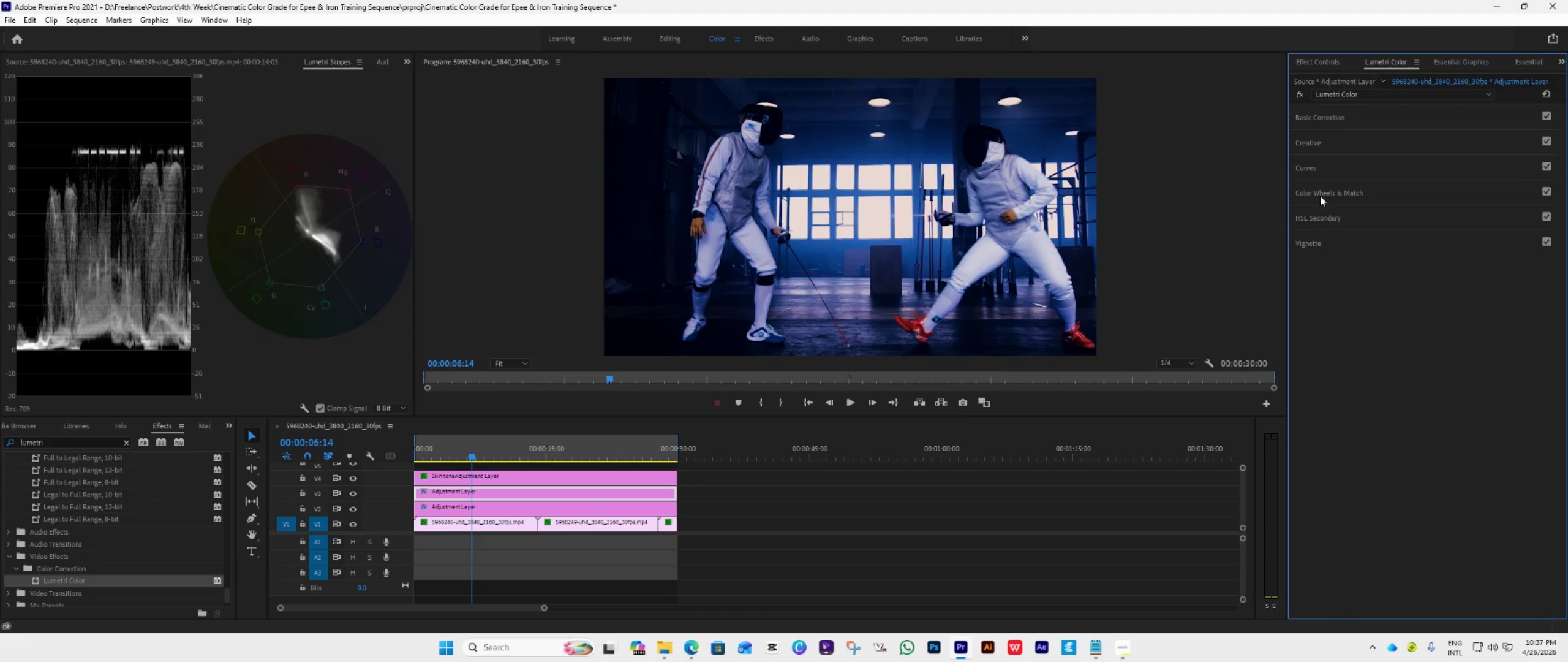 
left_click([1324, 192])
 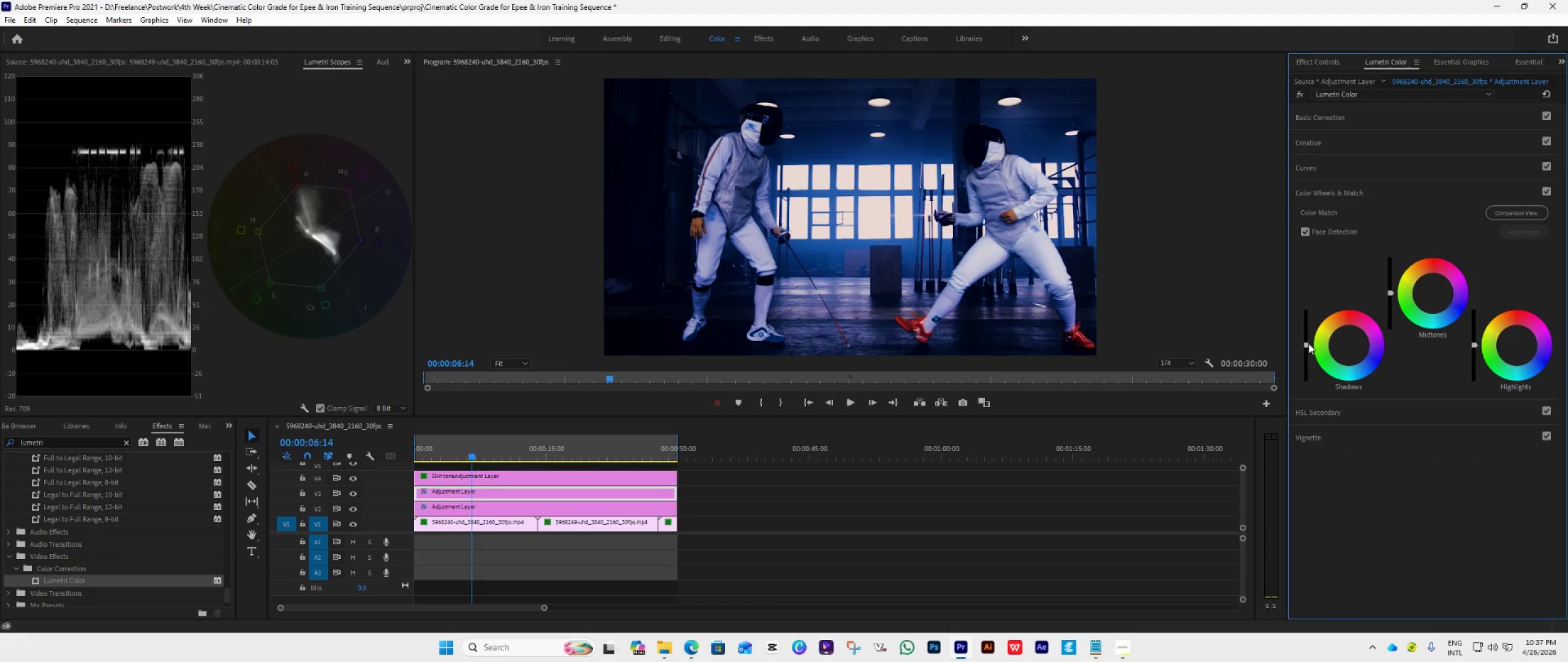 
left_click_drag(start_coordinate=[1306, 343], to_coordinate=[1316, 254])
 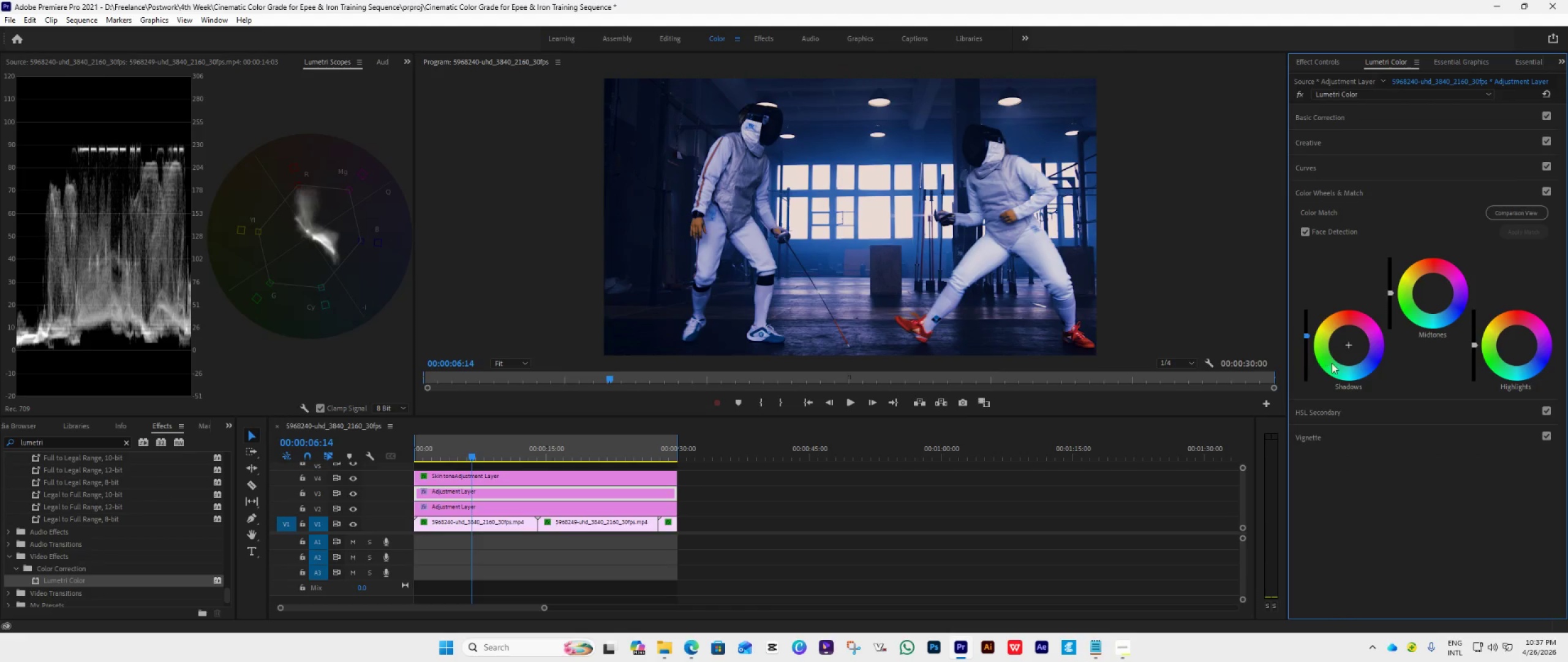 
left_click_drag(start_coordinate=[1349, 346], to_coordinate=[1393, 393])
 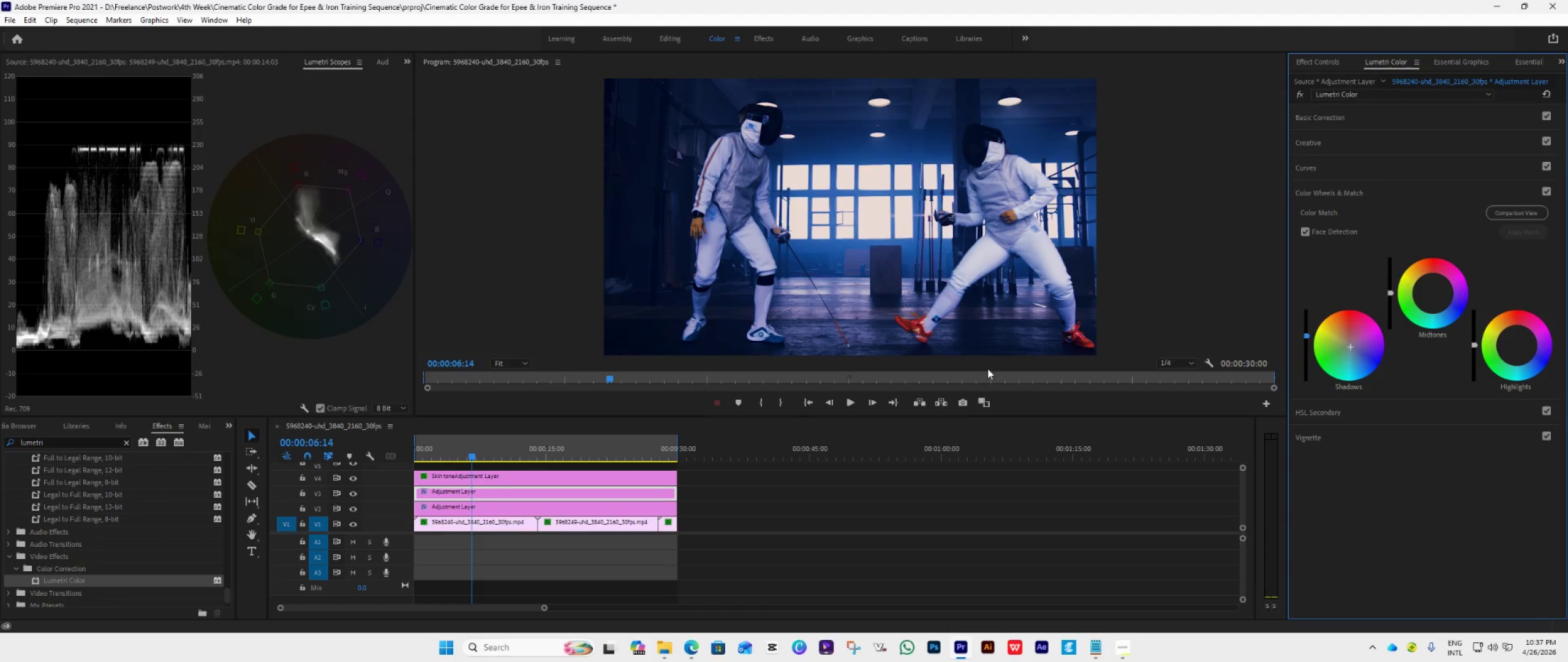 
left_click([494, 362])
 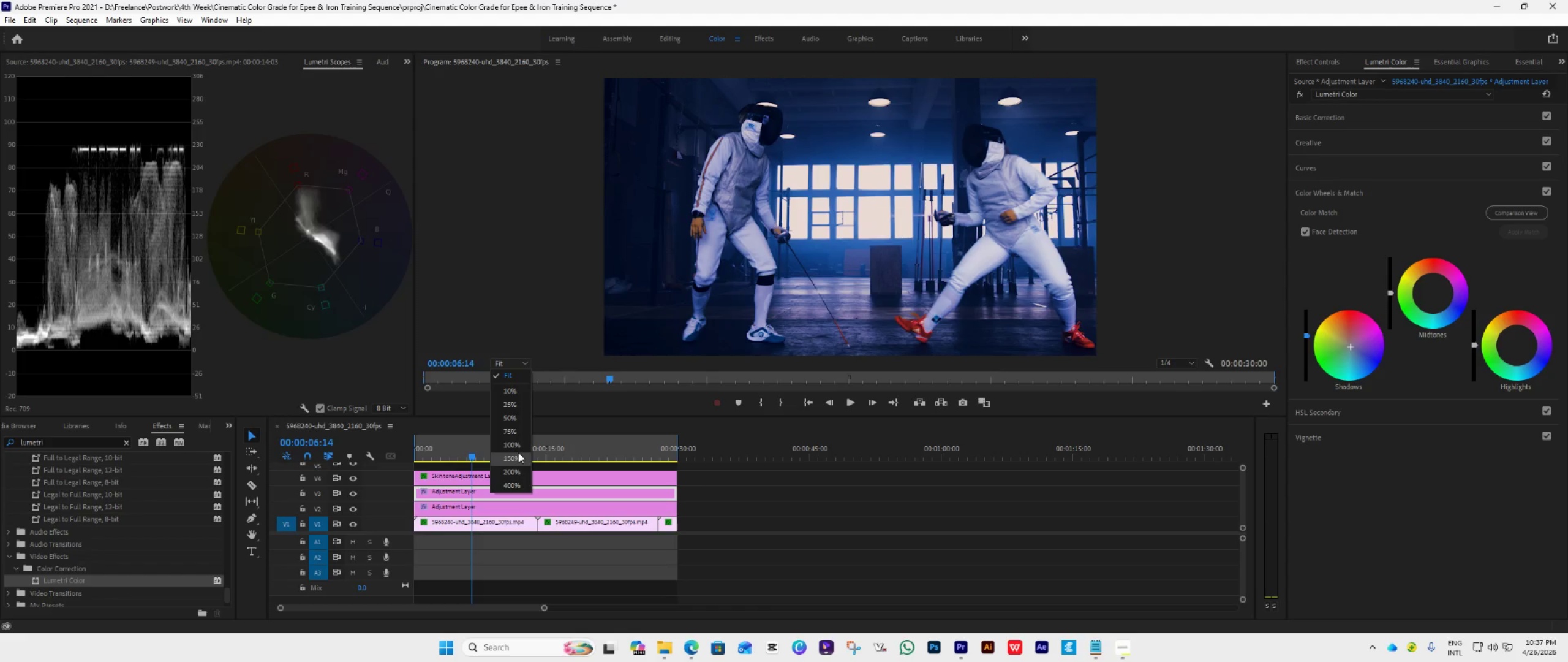 
left_click([512, 447])
 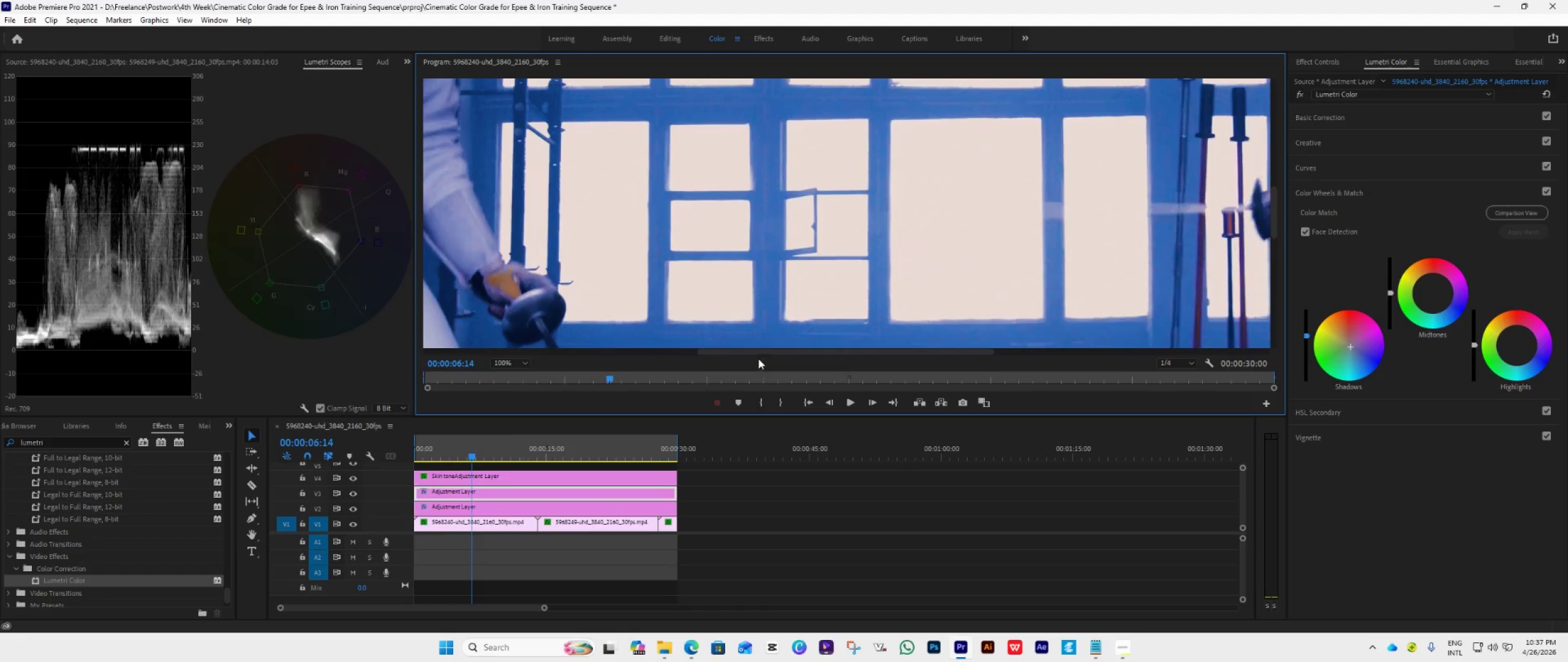 
left_click_drag(start_coordinate=[764, 354], to_coordinate=[622, 360])
 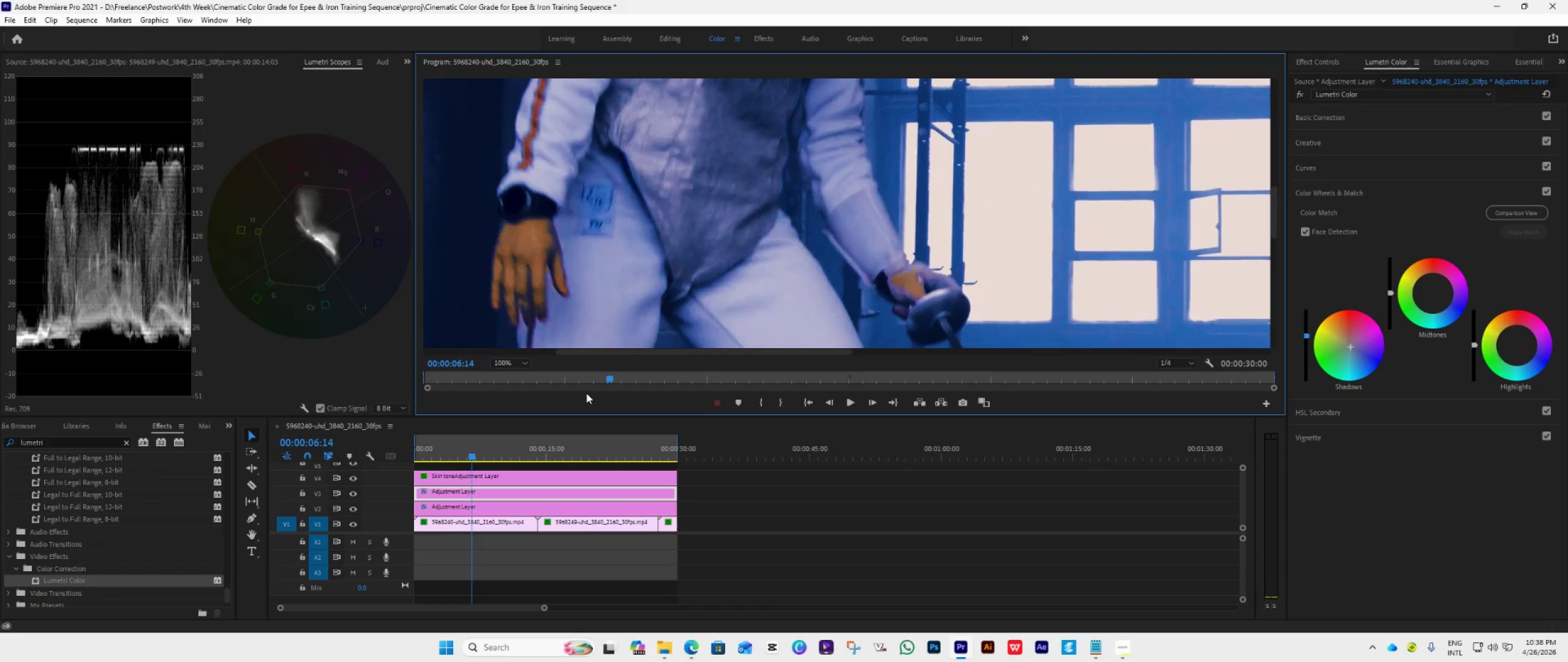 
wait(6.72)
 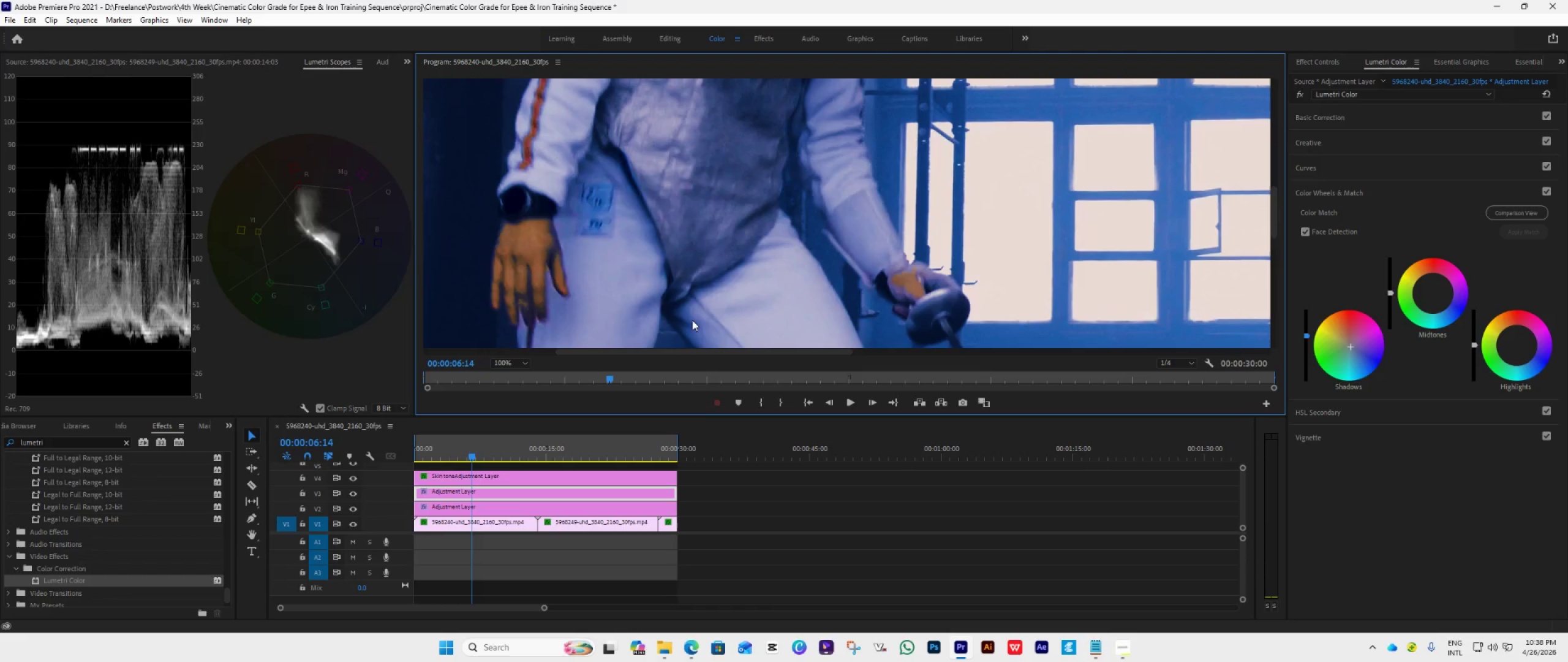 
double_click([1354, 365])
 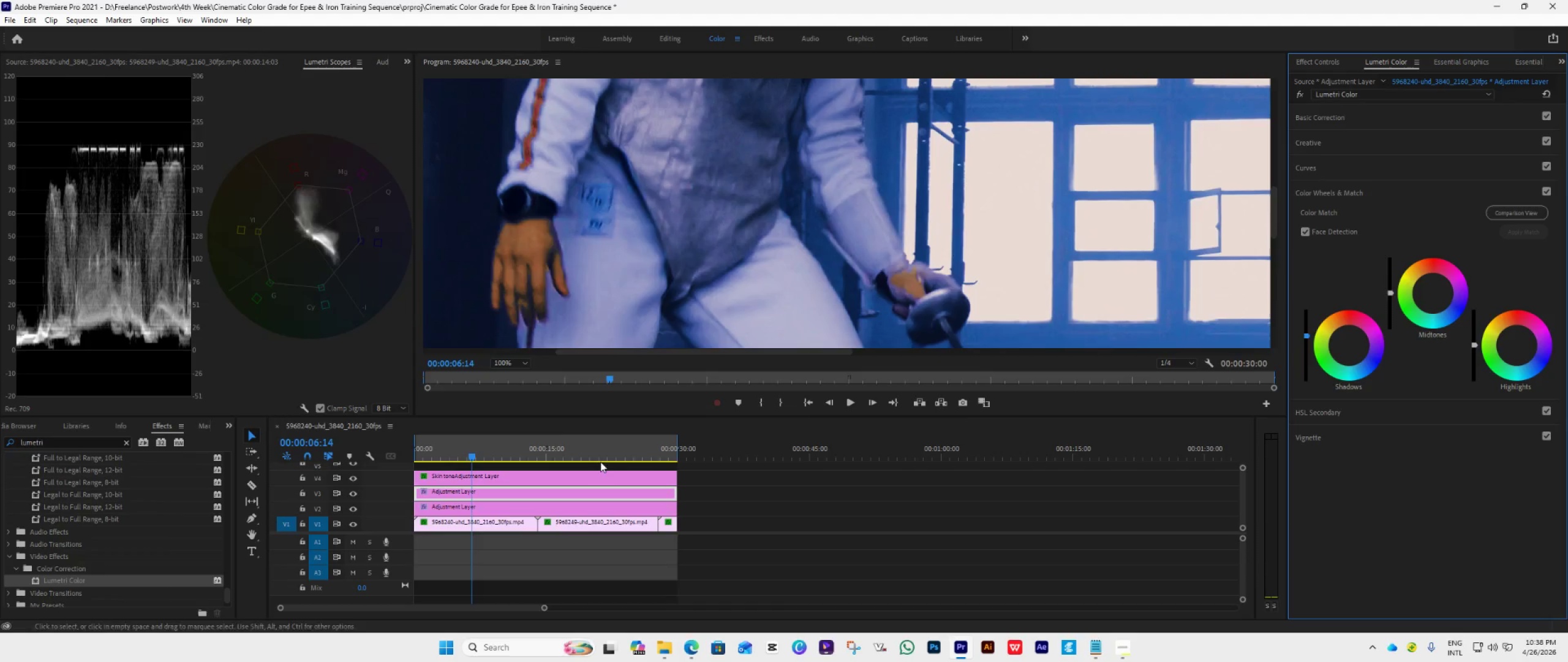 
left_click([513, 365])
 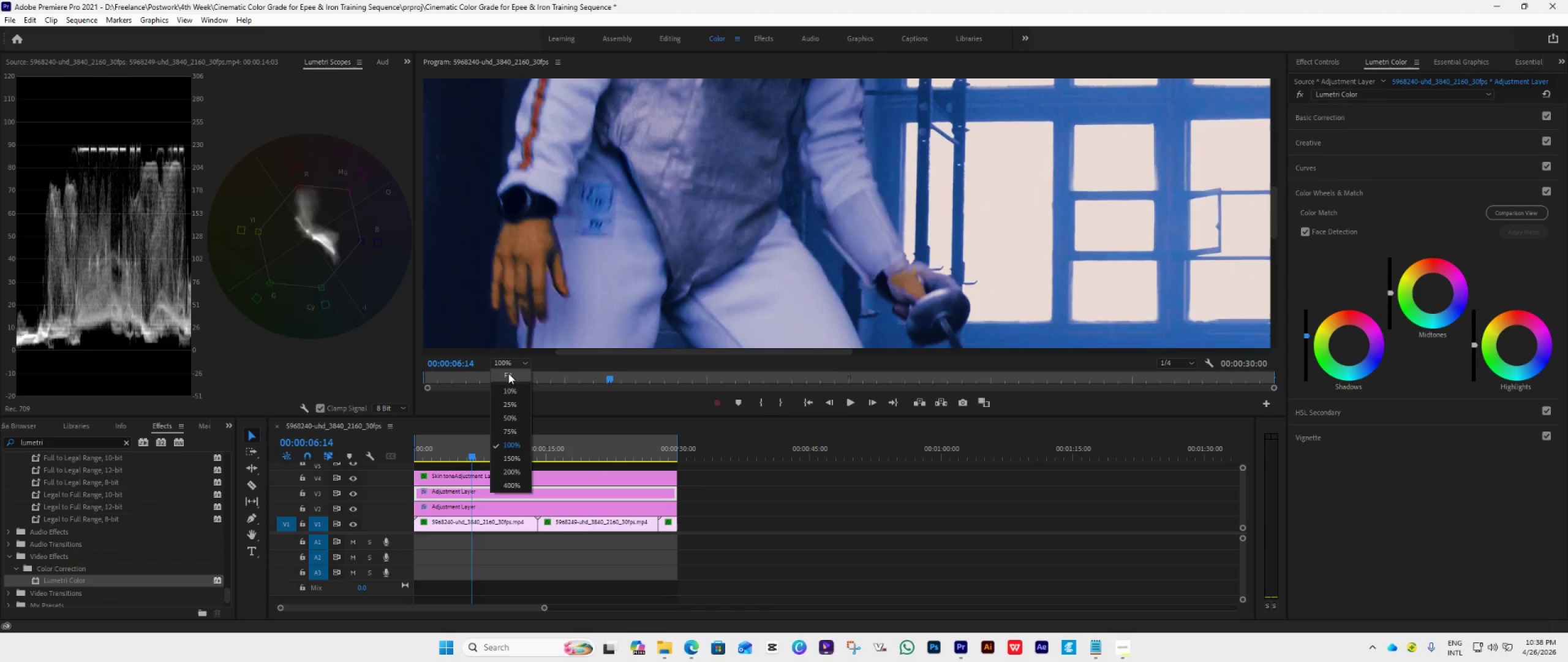 
left_click([508, 375])
 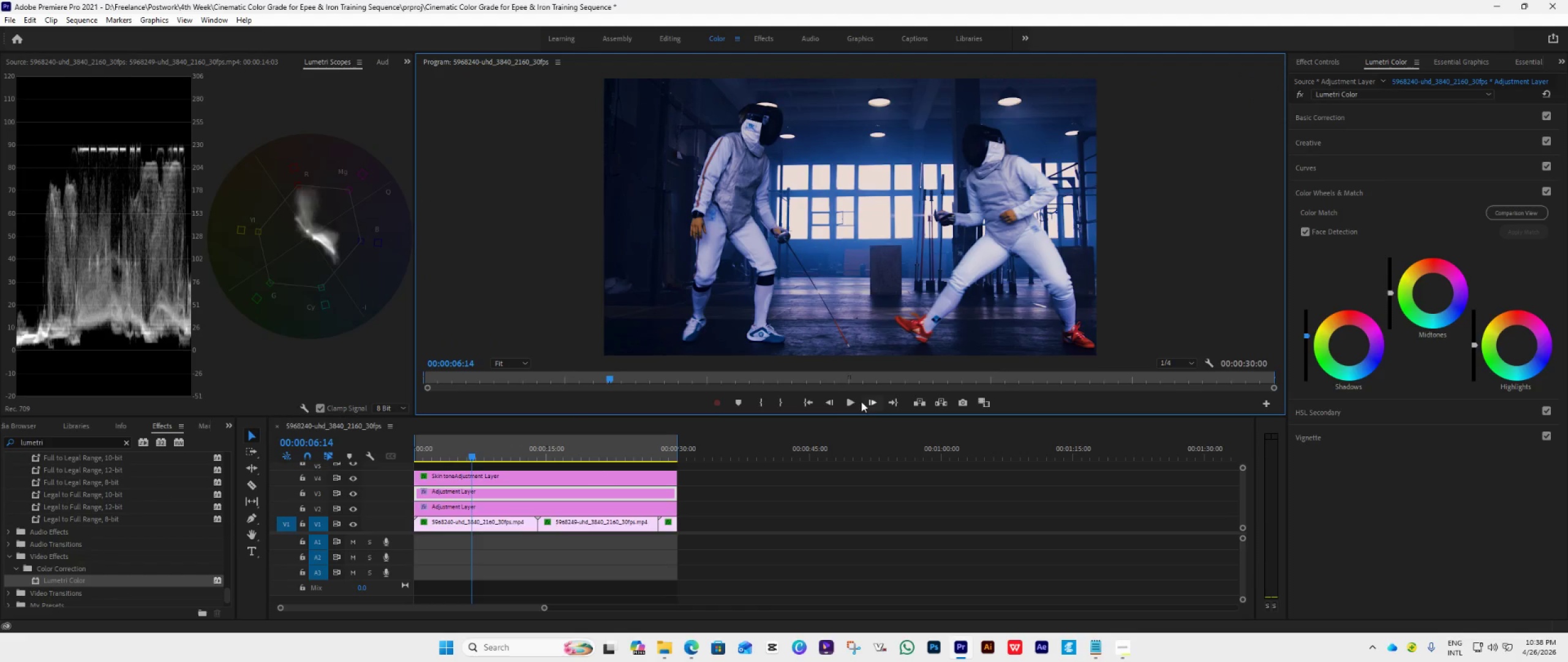 
wait(6.98)
 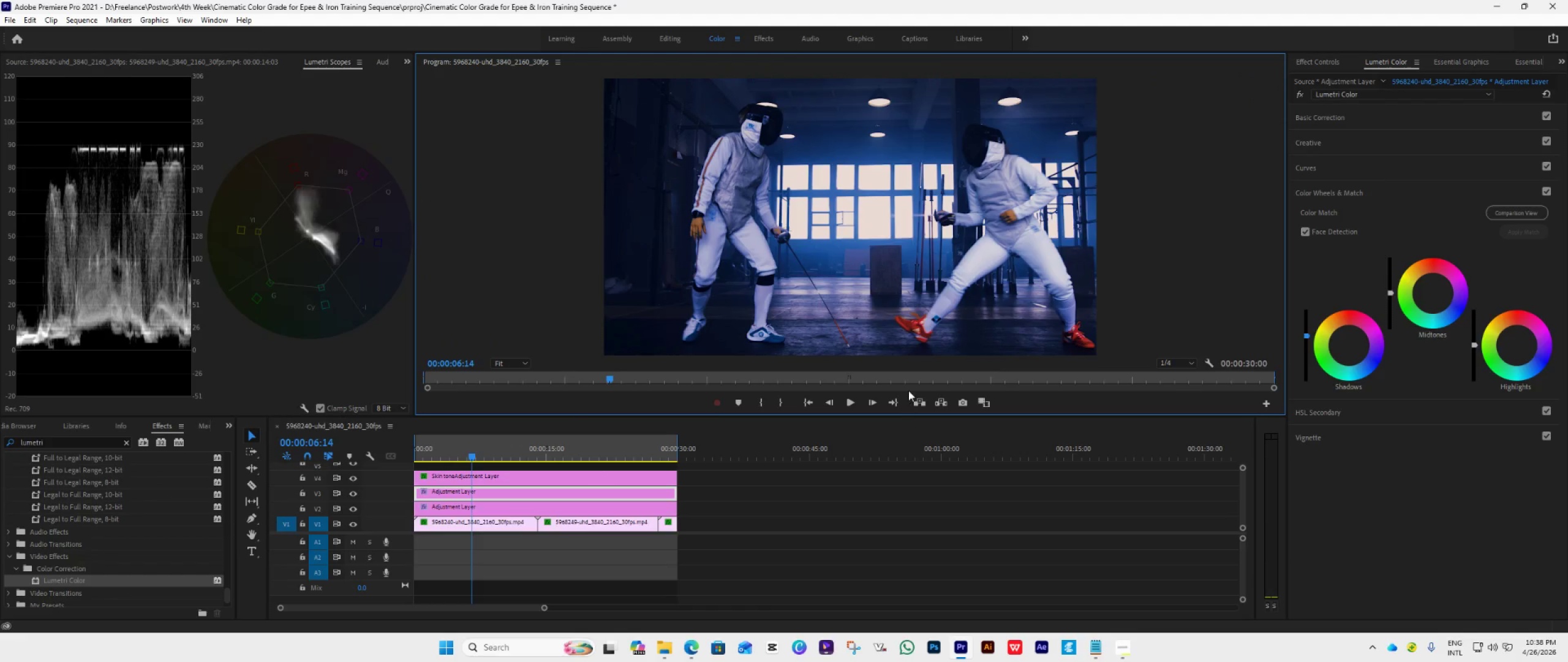 
left_click([510, 475])
 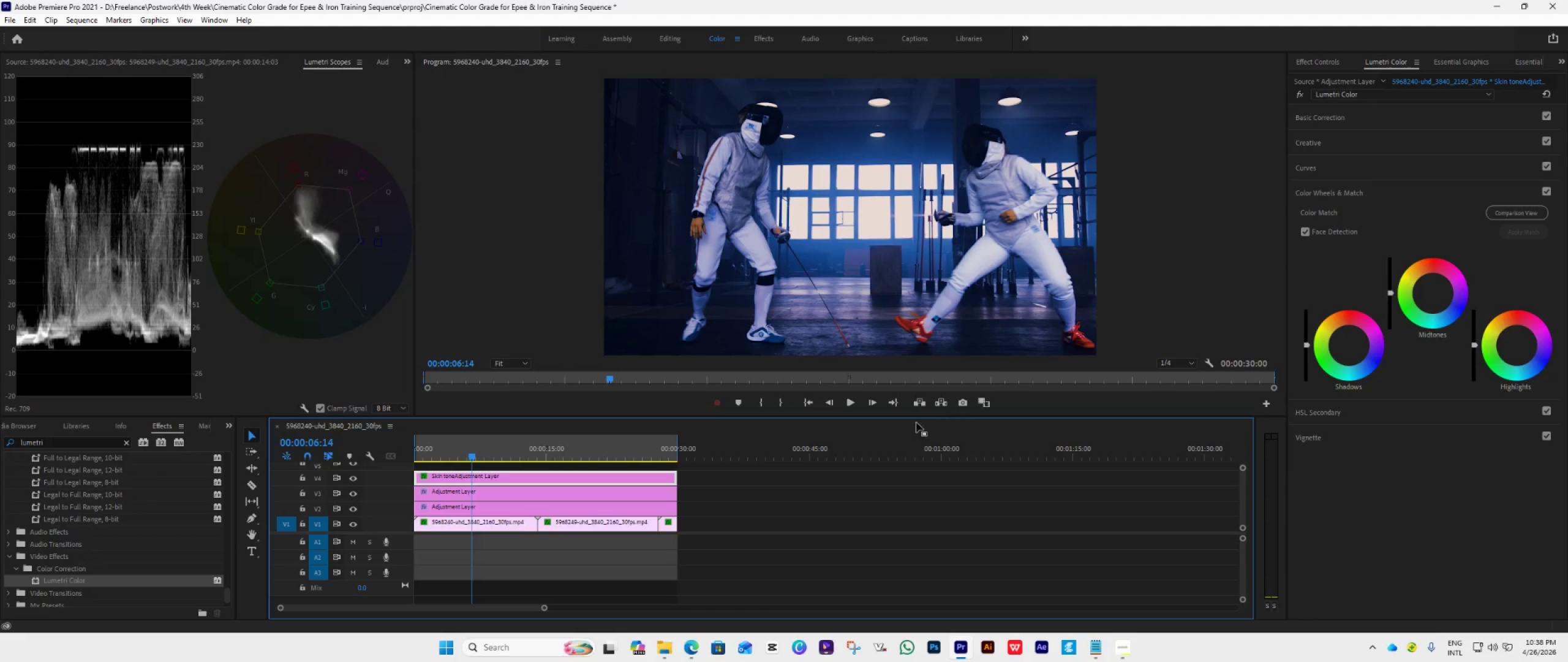 
left_click([851, 401])
 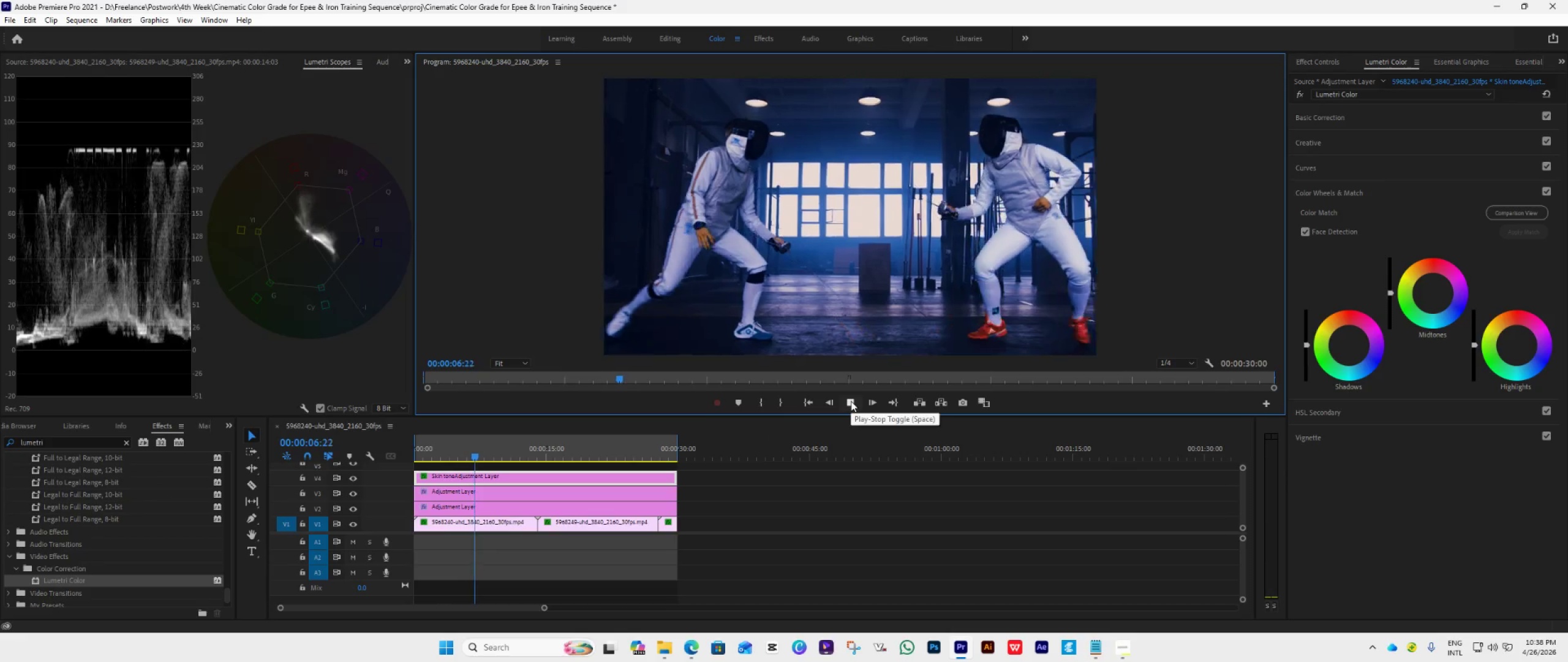 
left_click([851, 401])
 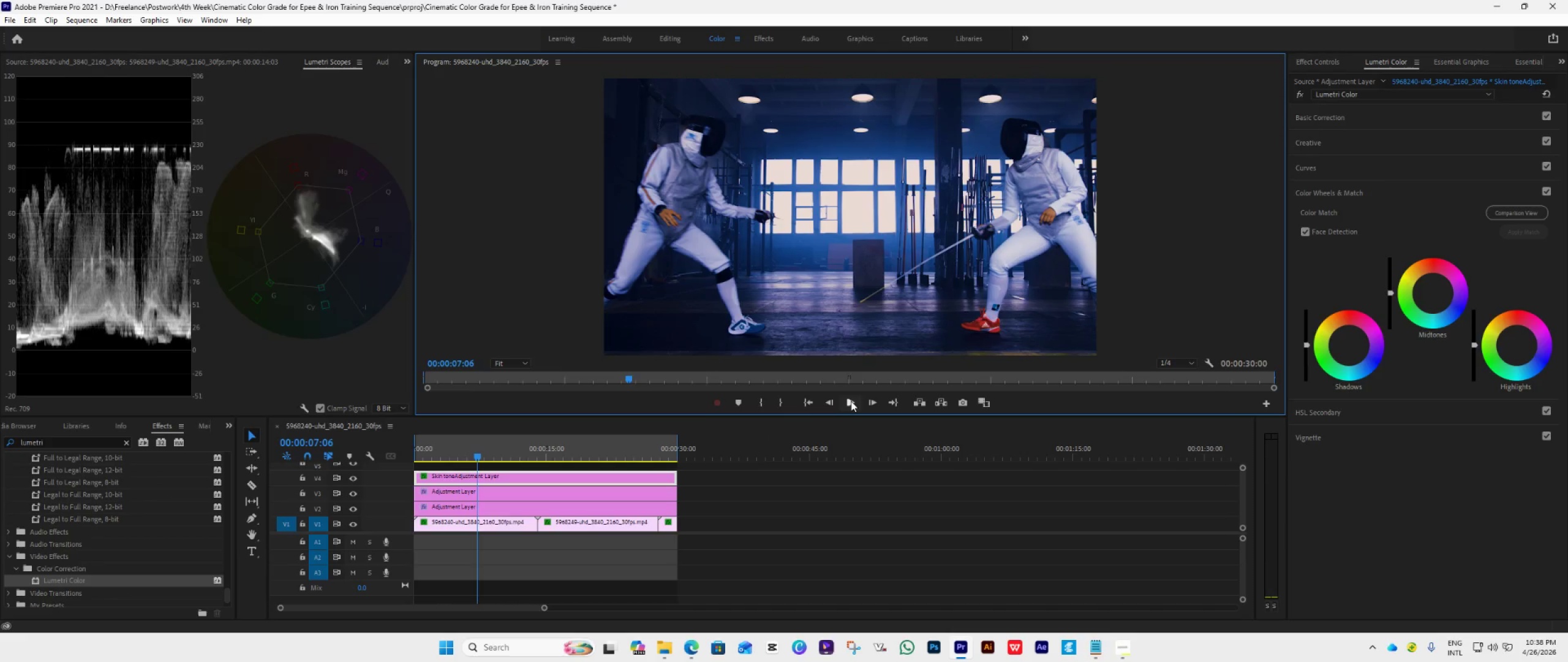 
left_click([851, 401])
 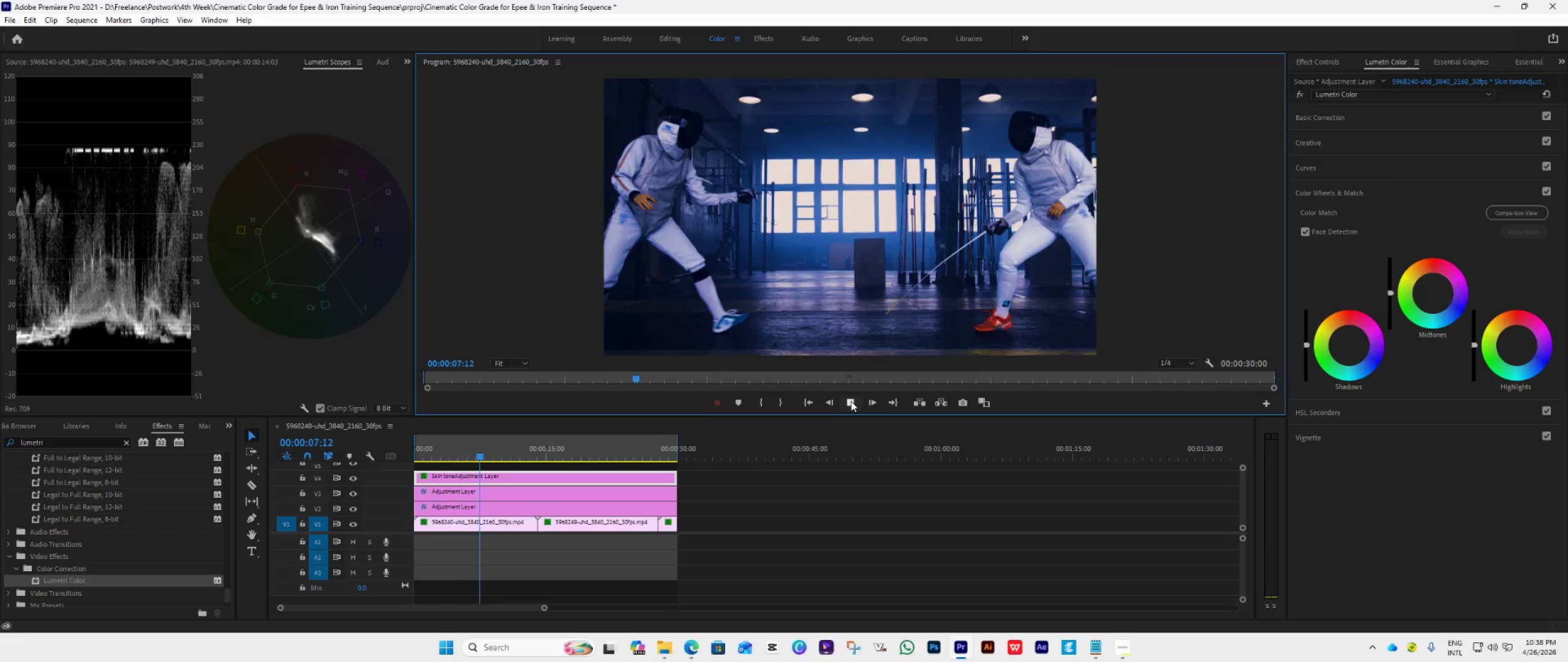 
left_click([851, 401])
 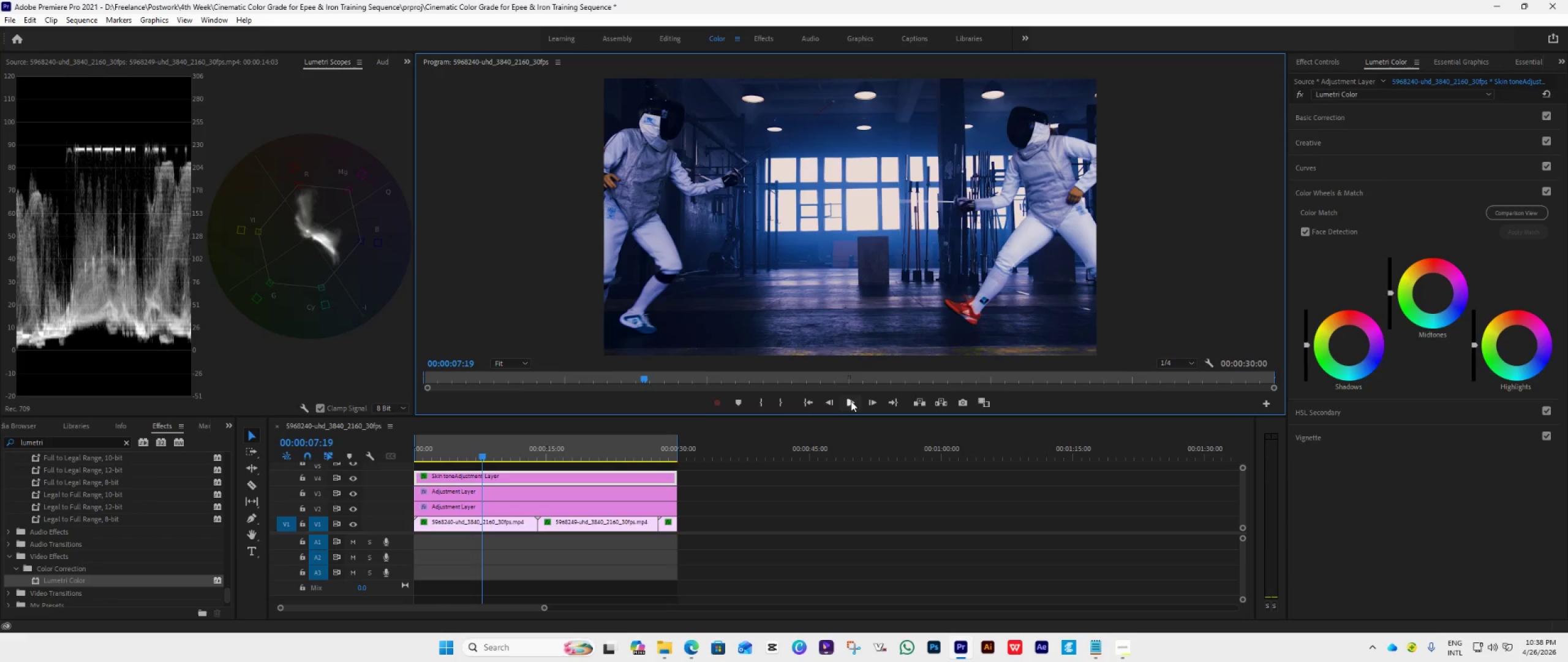 
left_click([851, 401])
 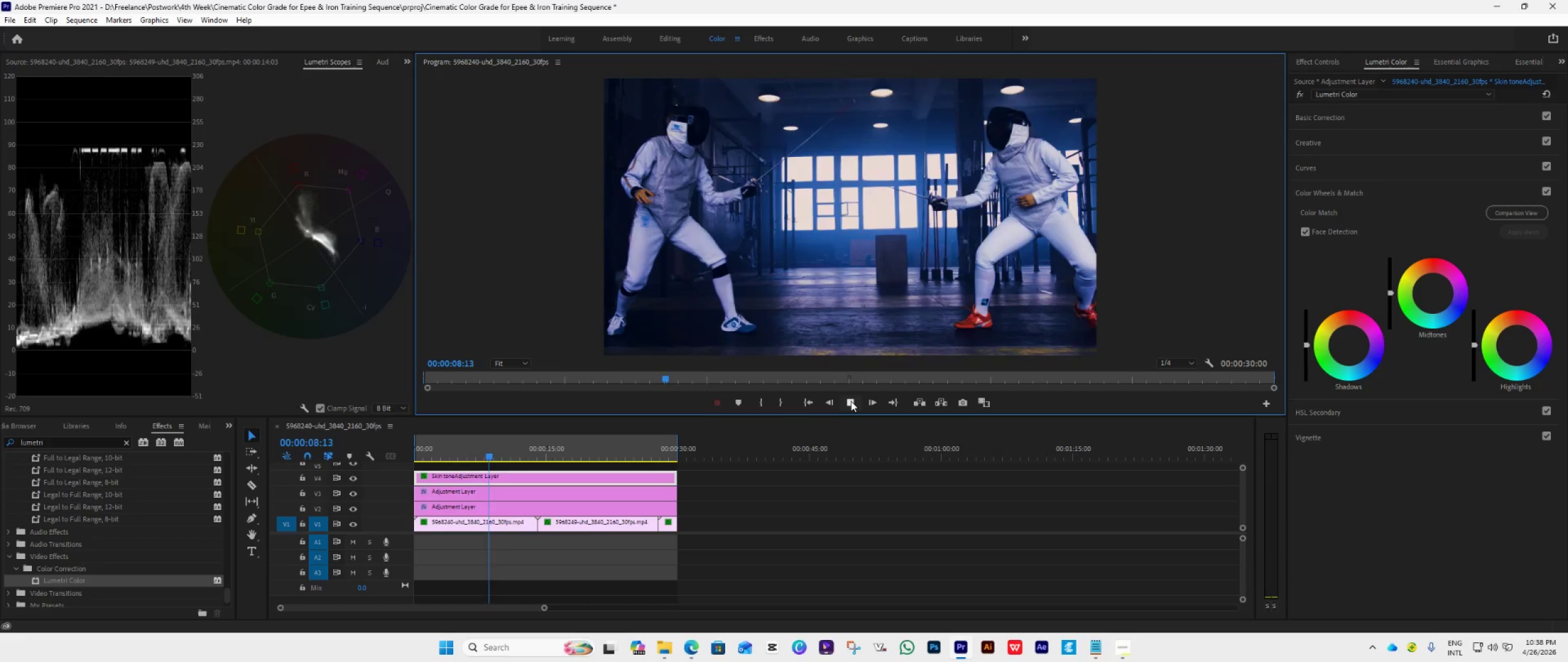 
left_click([851, 401])
 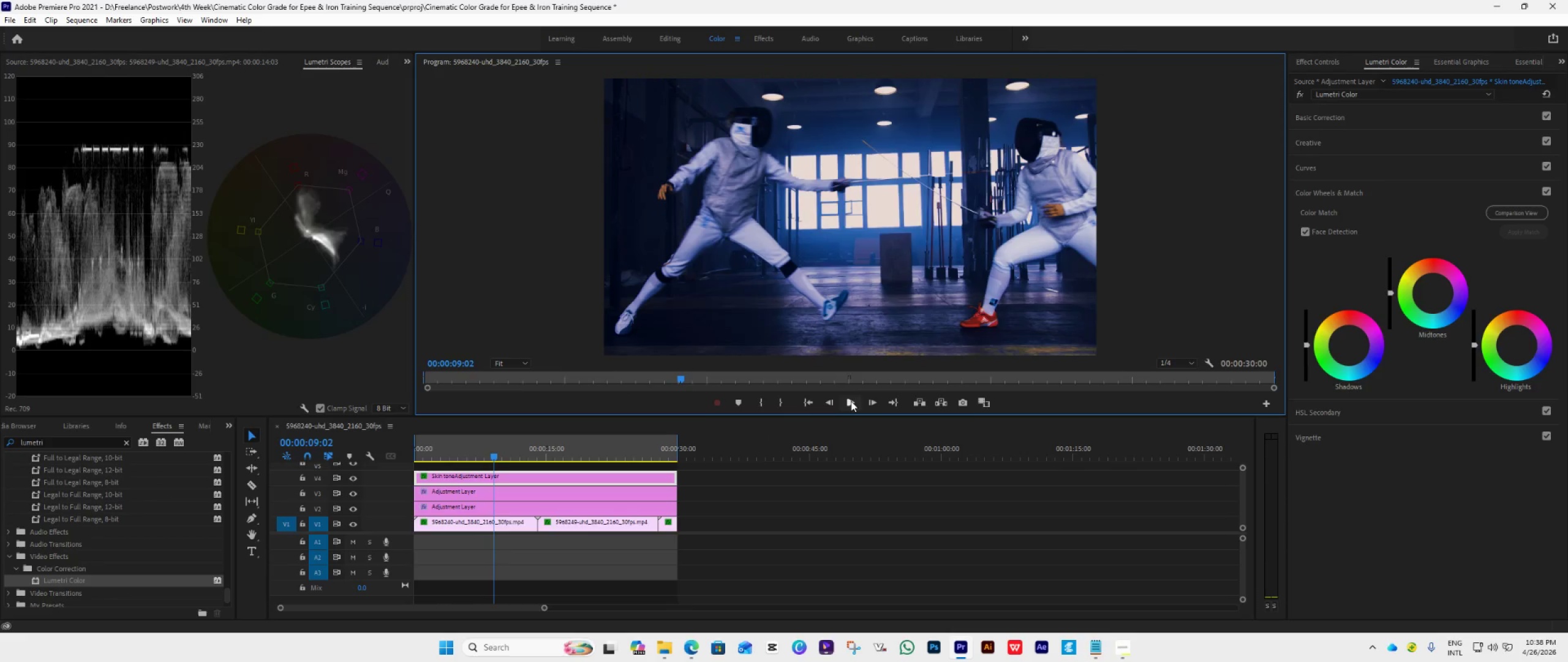 
left_click([851, 401])
 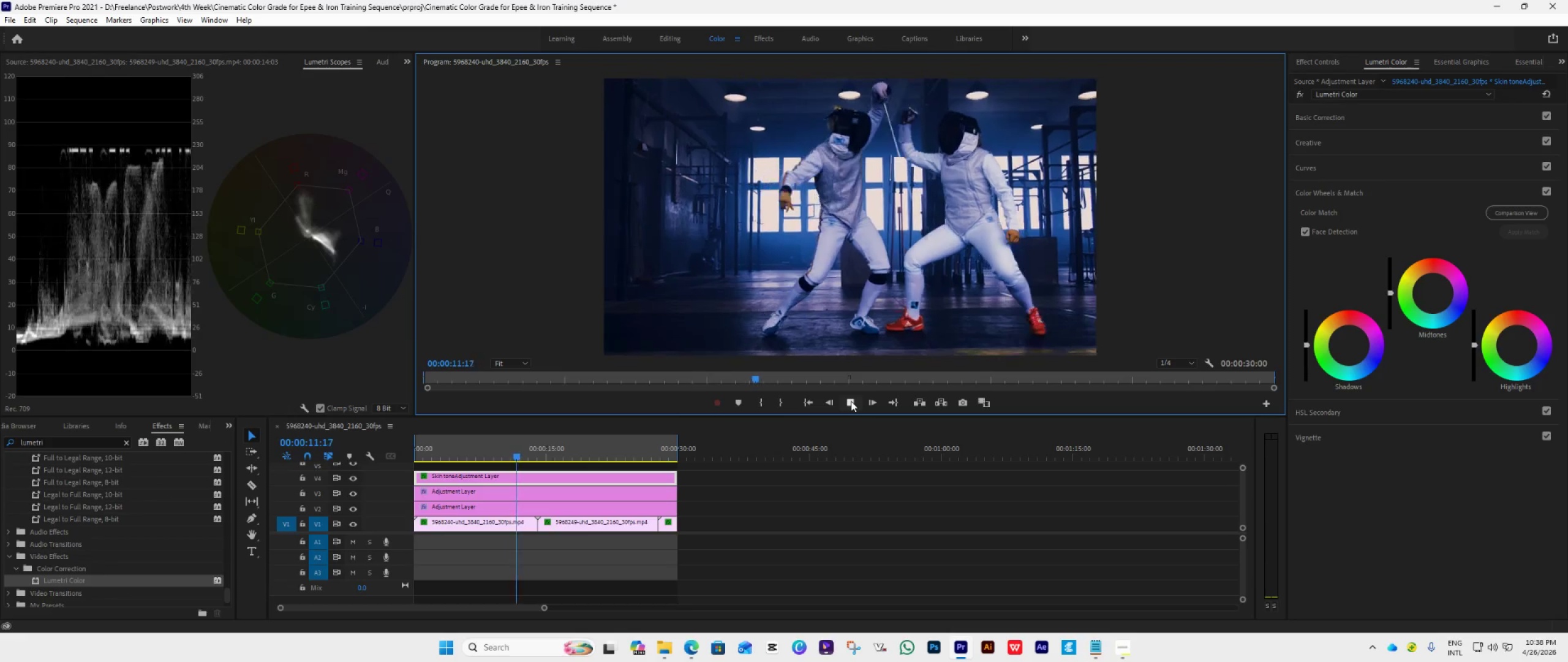 
left_click([851, 401])
 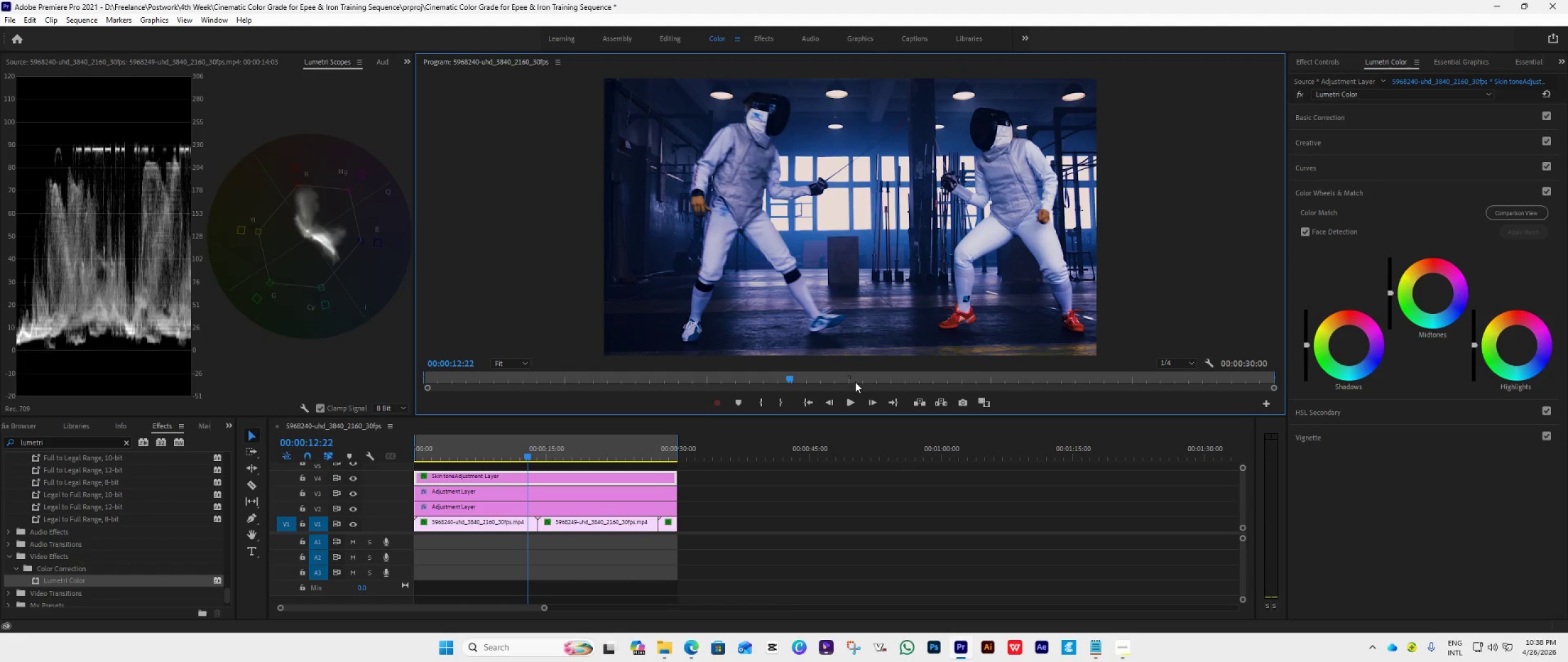 
wait(14.31)
 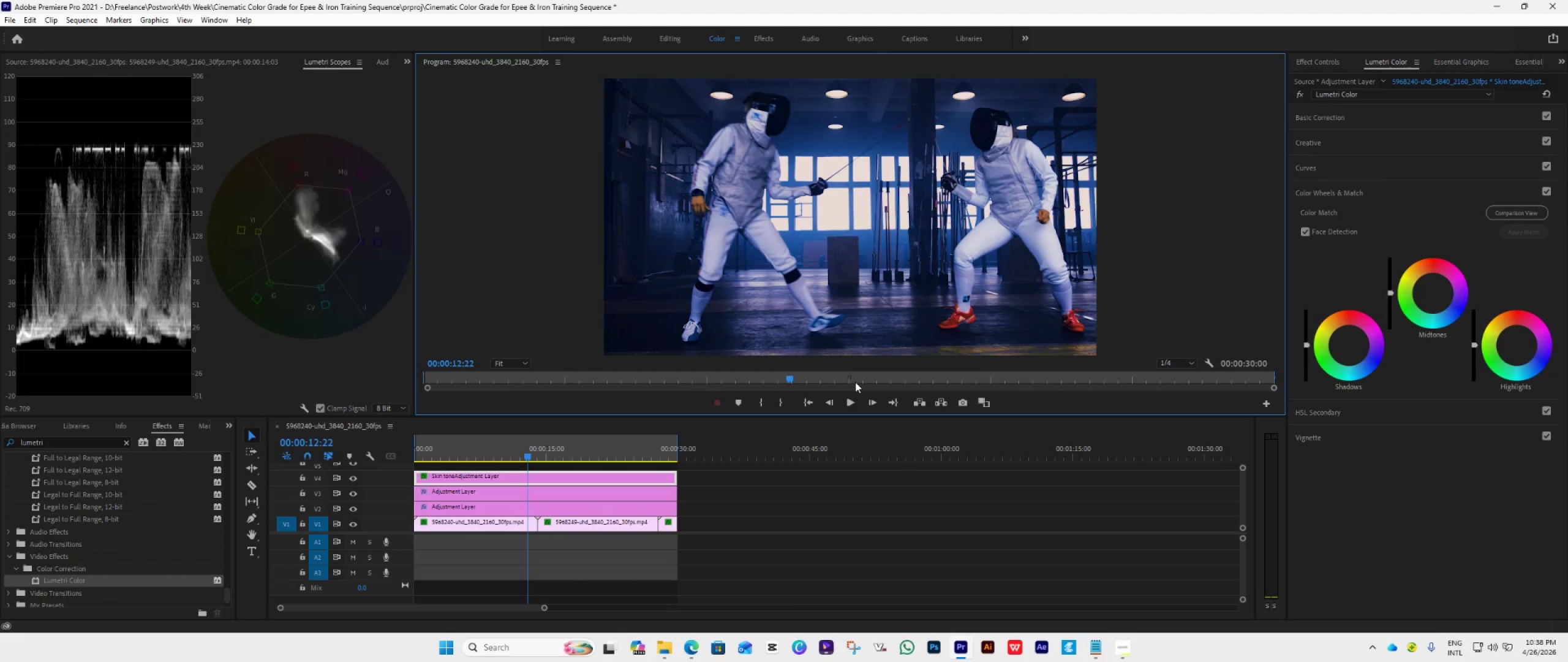 
left_click([522, 365])
 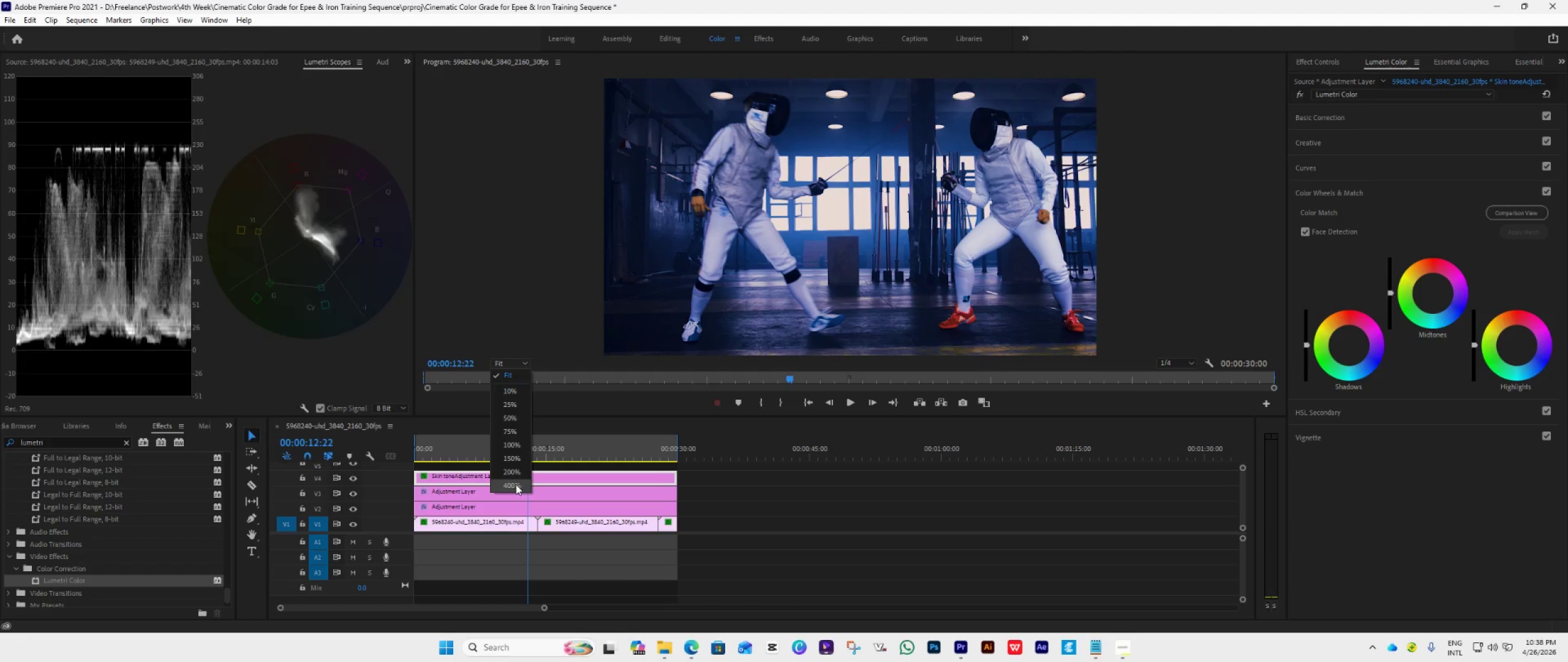 
left_click([510, 459])
 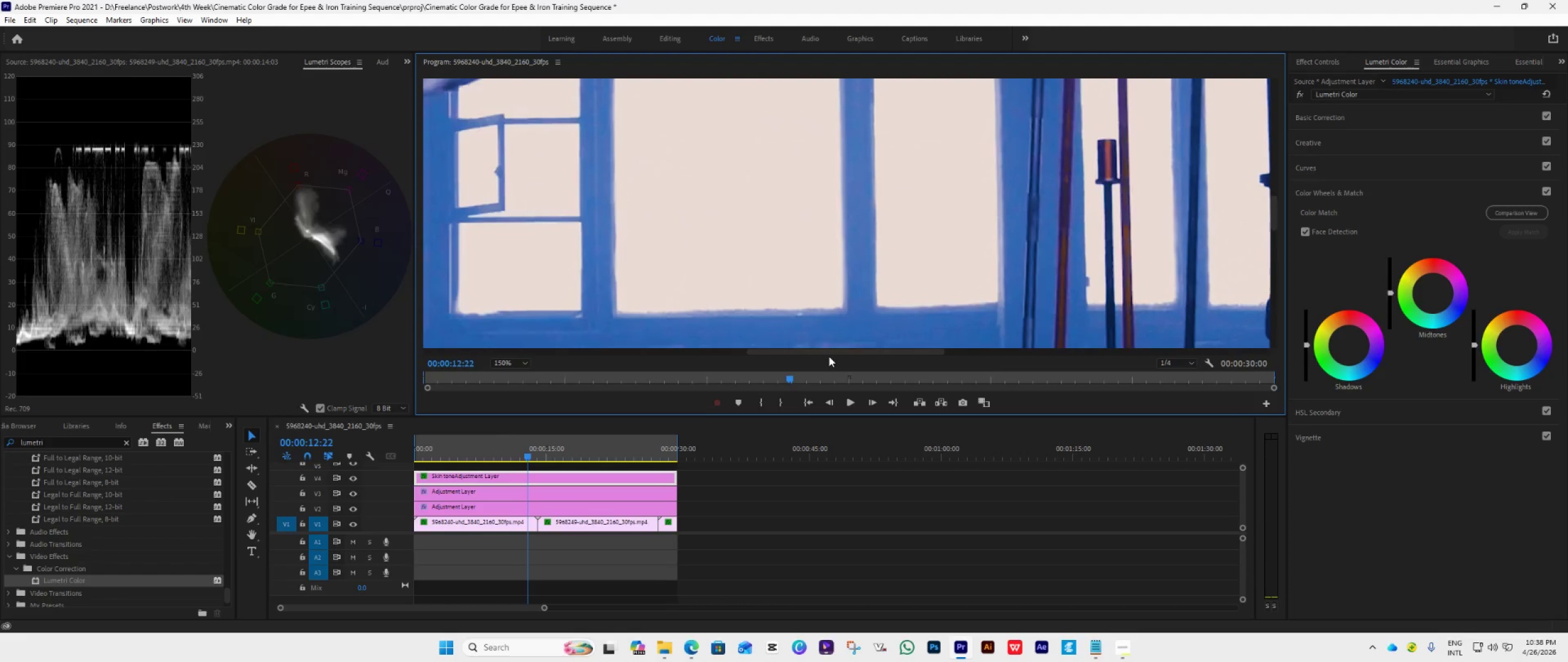 
left_click_drag(start_coordinate=[838, 352], to_coordinate=[609, 374])
 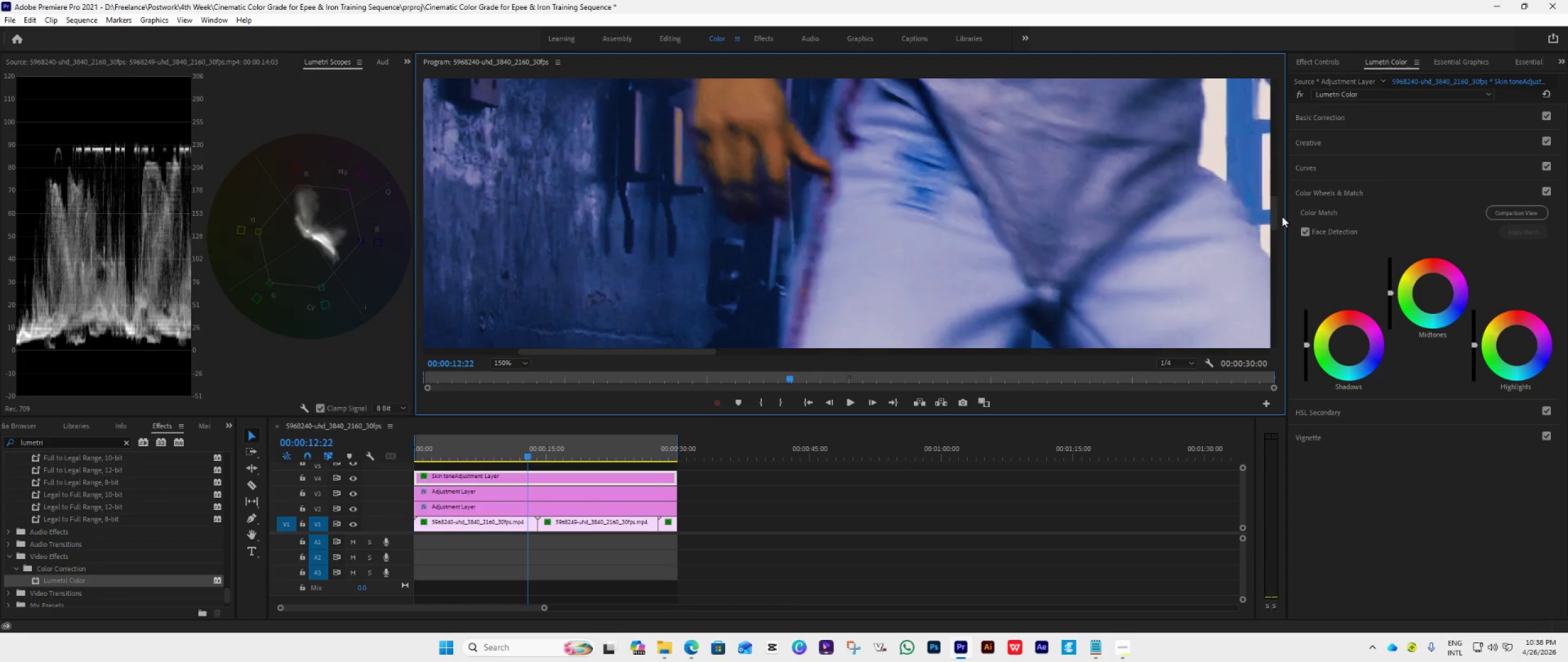 
left_click_drag(start_coordinate=[1275, 211], to_coordinate=[1271, 199])
 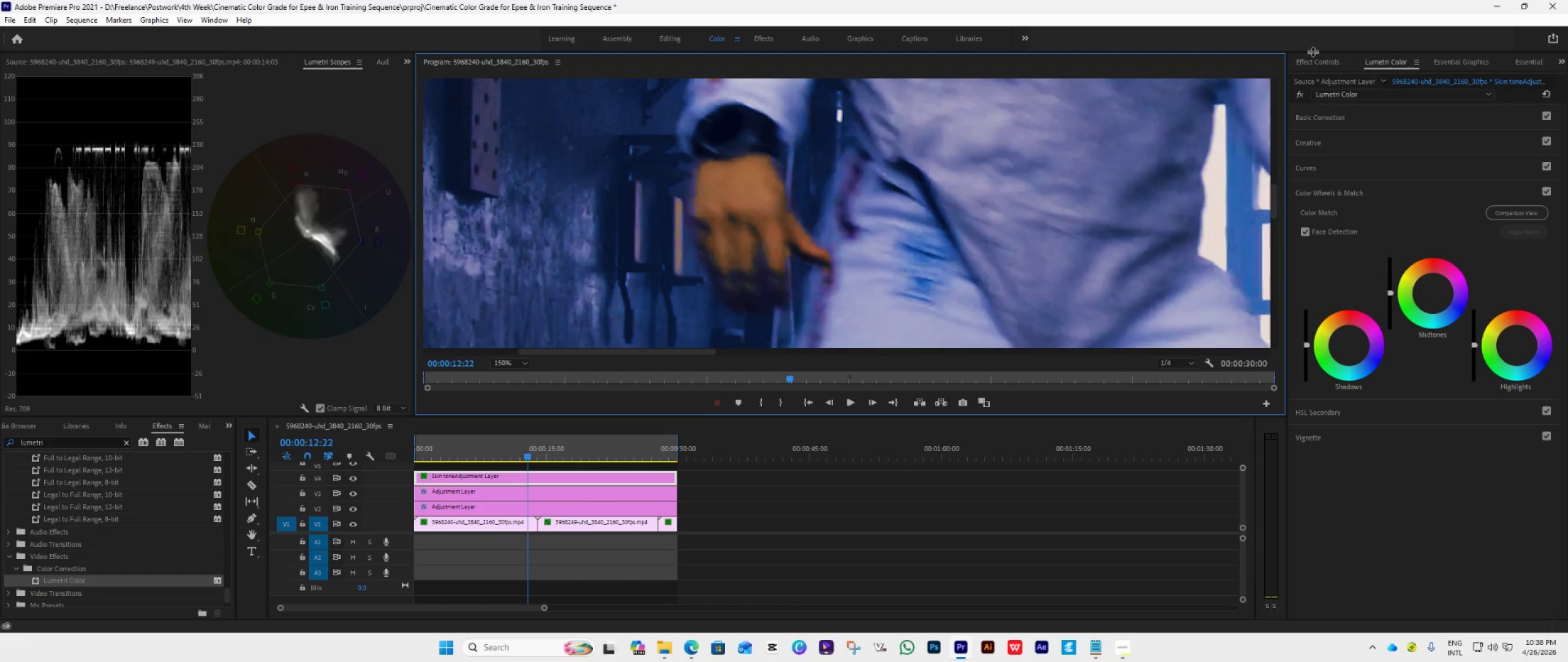 
left_click([1315, 65])
 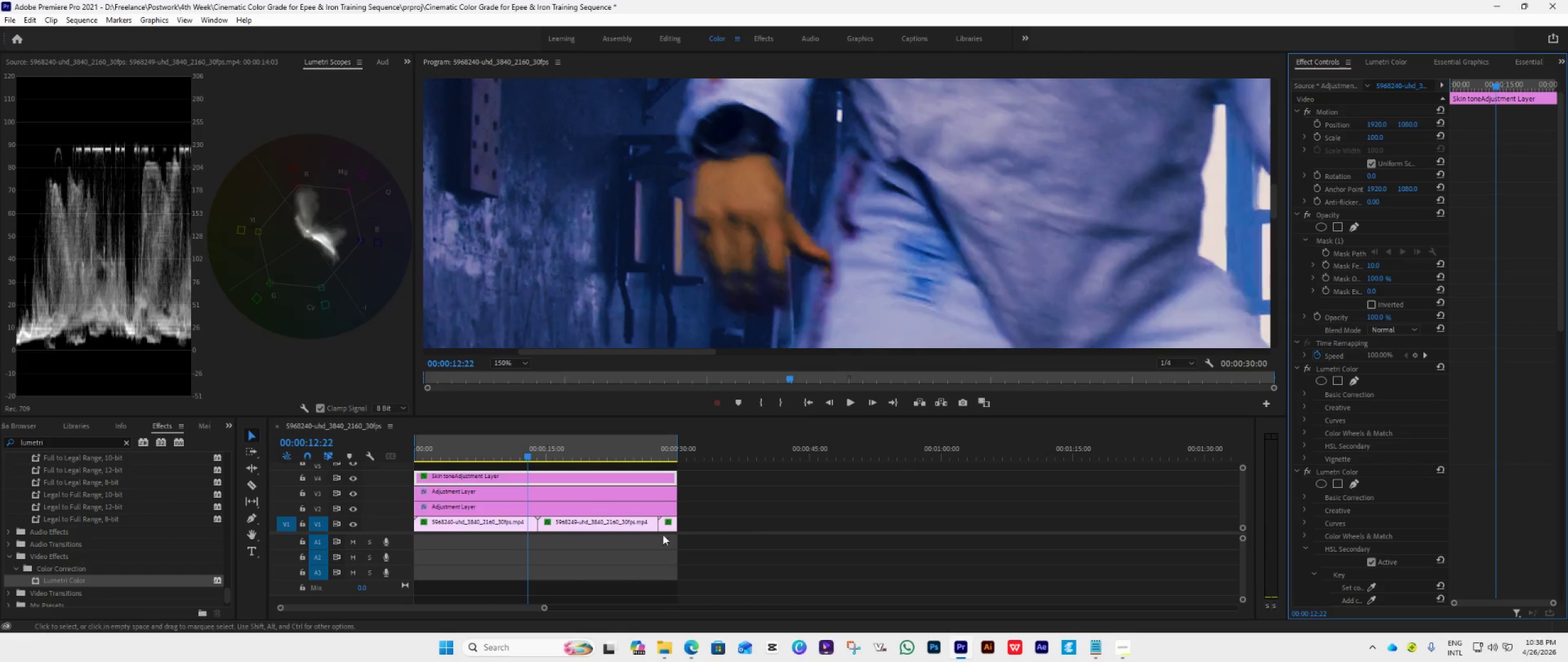 
left_click([508, 519])
 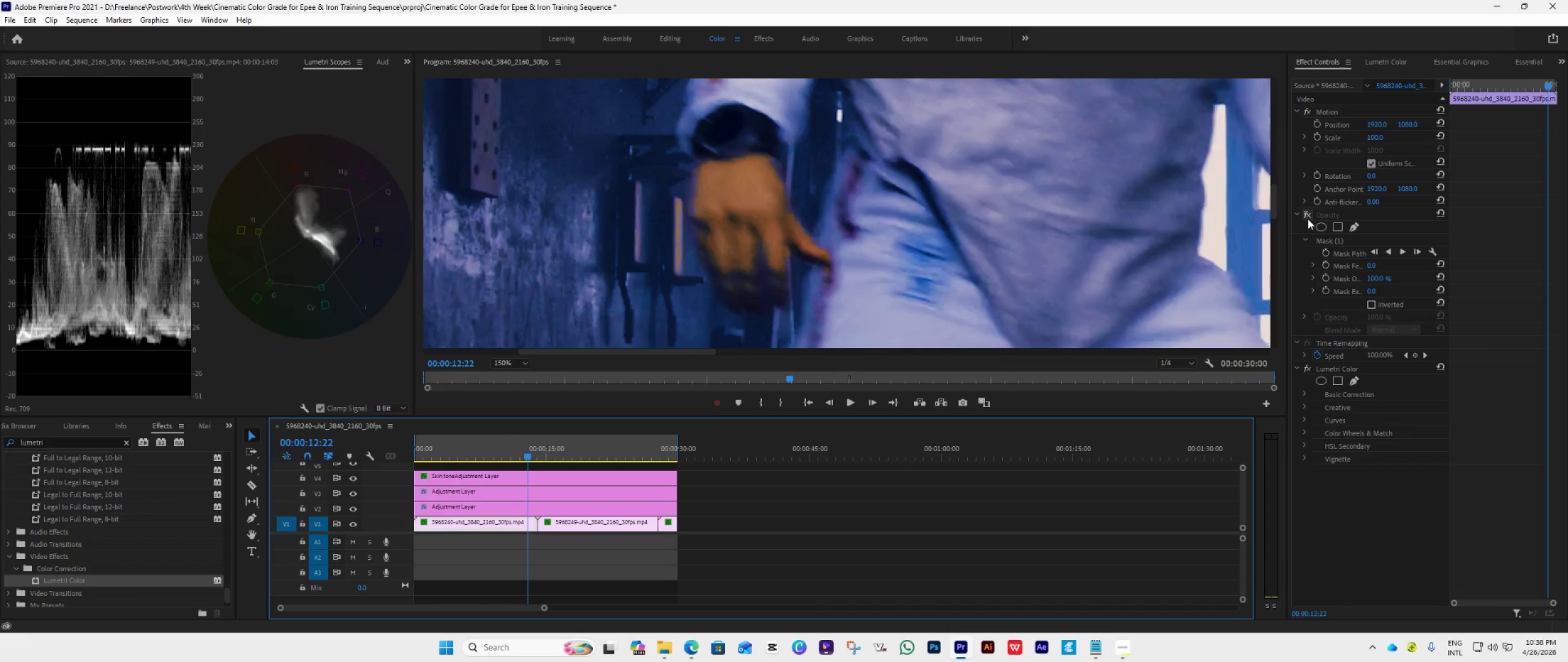 
left_click([1308, 216])
 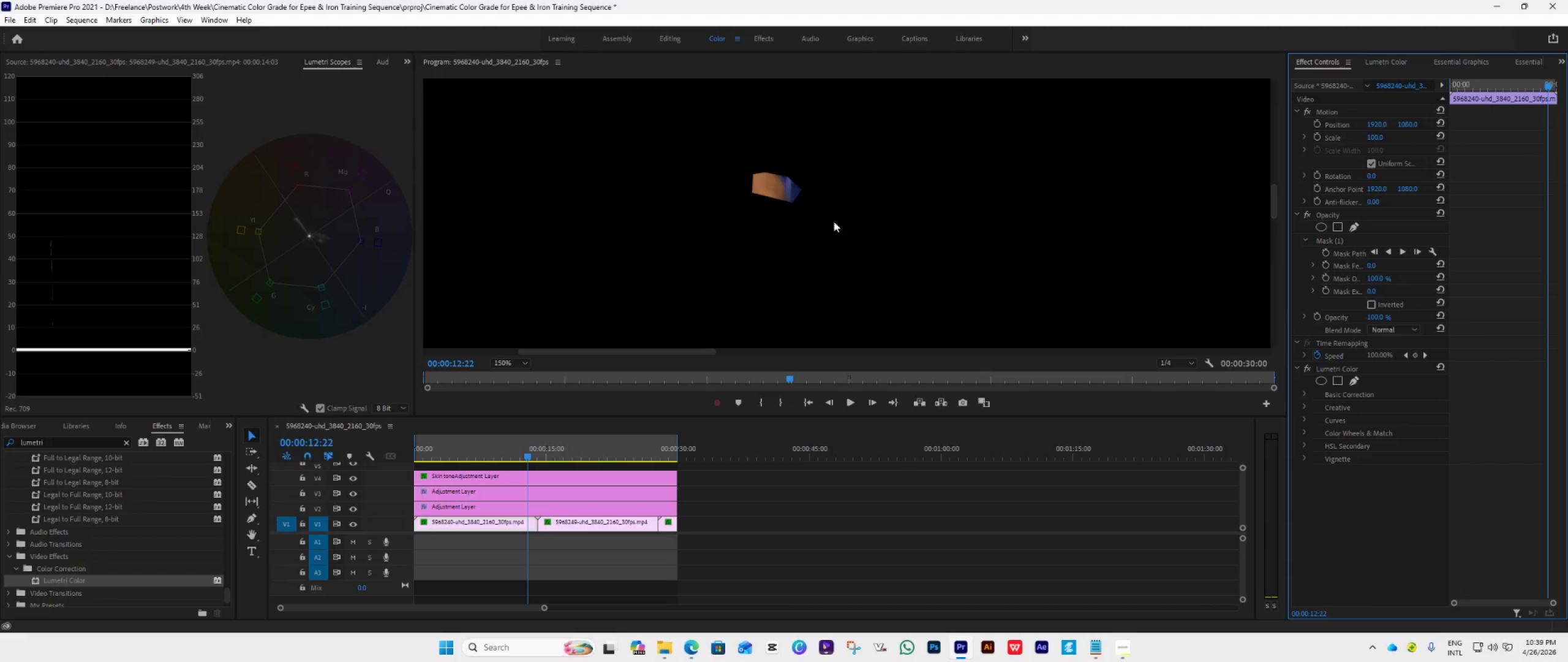 
left_click_drag(start_coordinate=[772, 189], to_coordinate=[753, 196])
 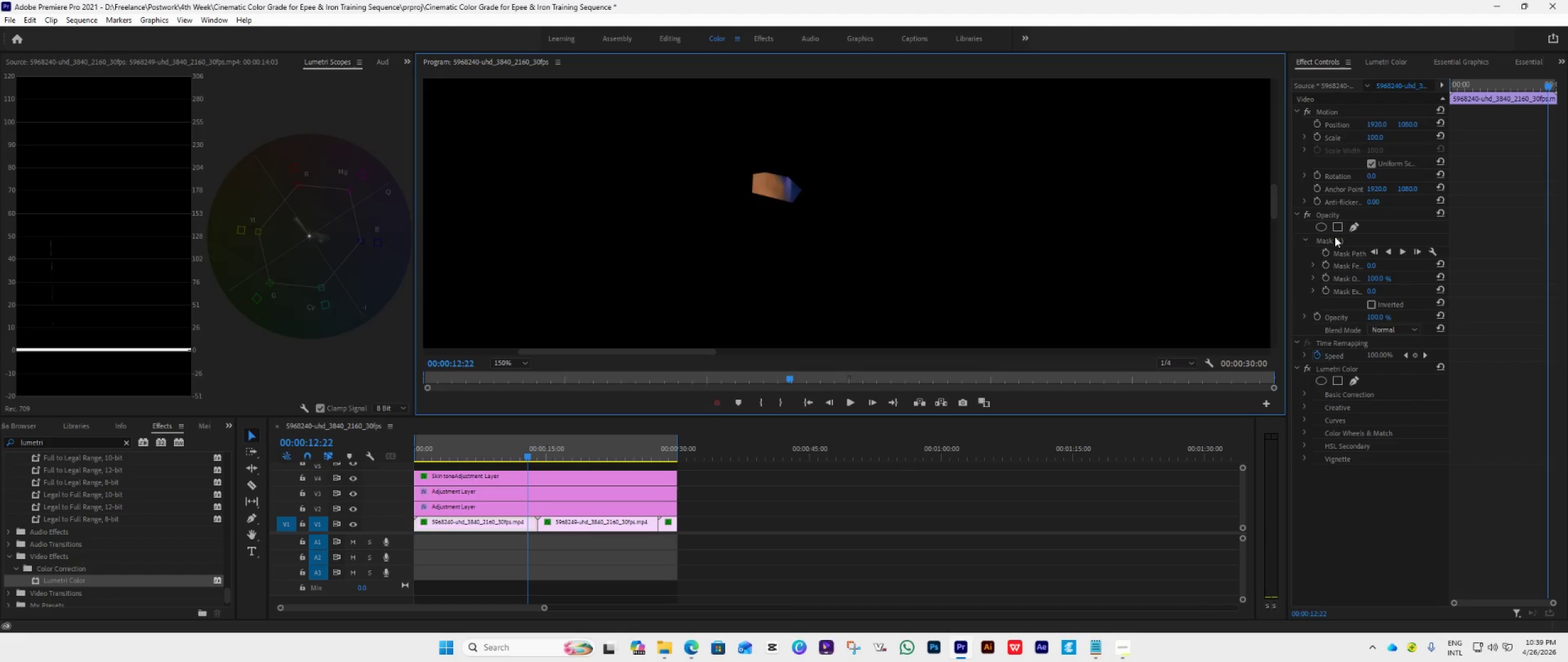 
left_click([1335, 243])
 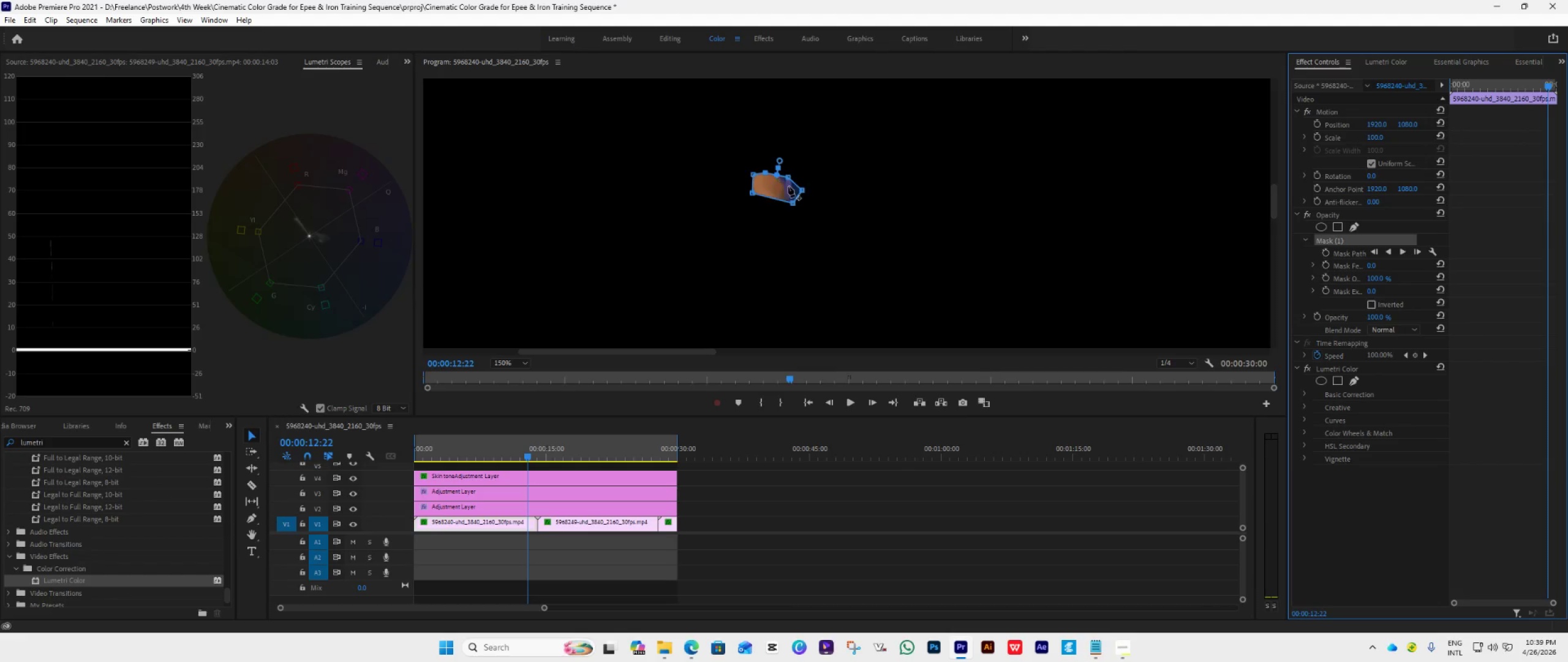 
left_click_drag(start_coordinate=[790, 188], to_coordinate=[796, 185])